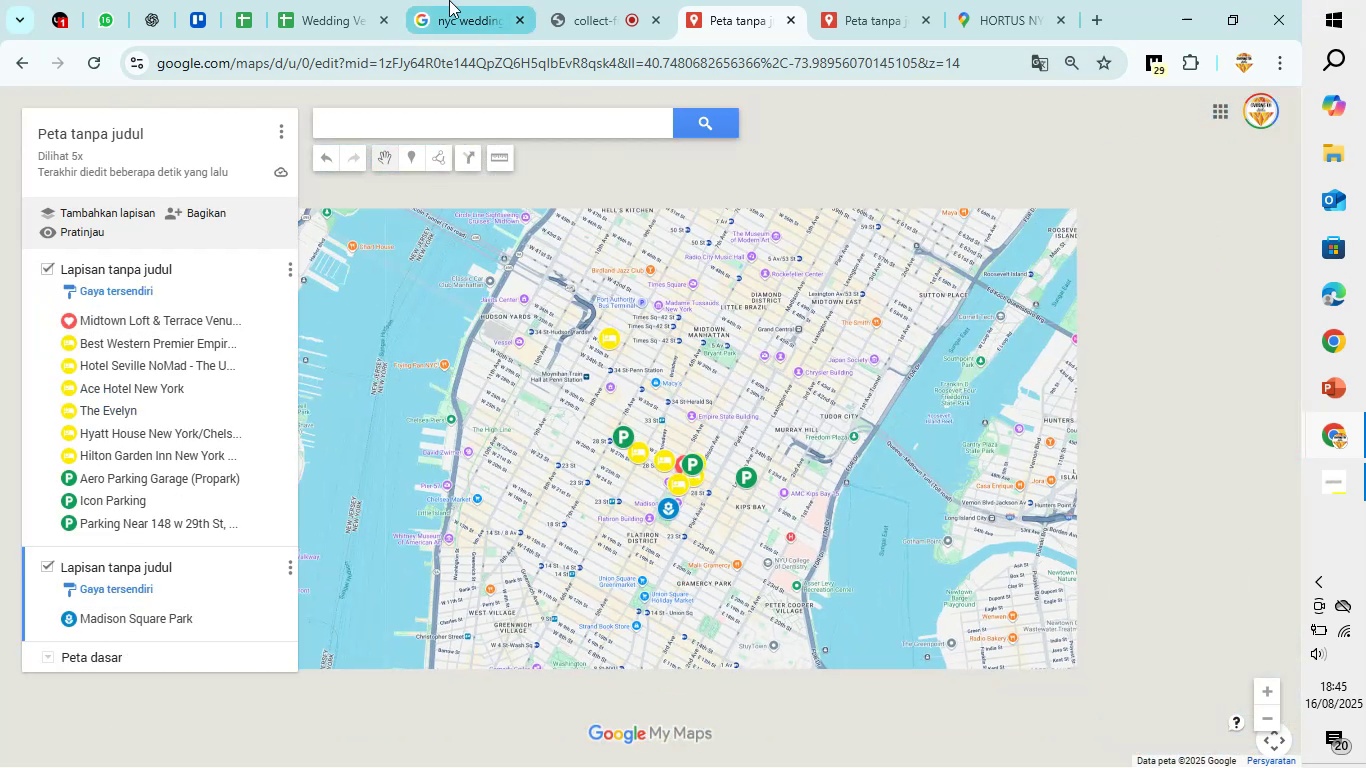 
left_click([353, 0])
 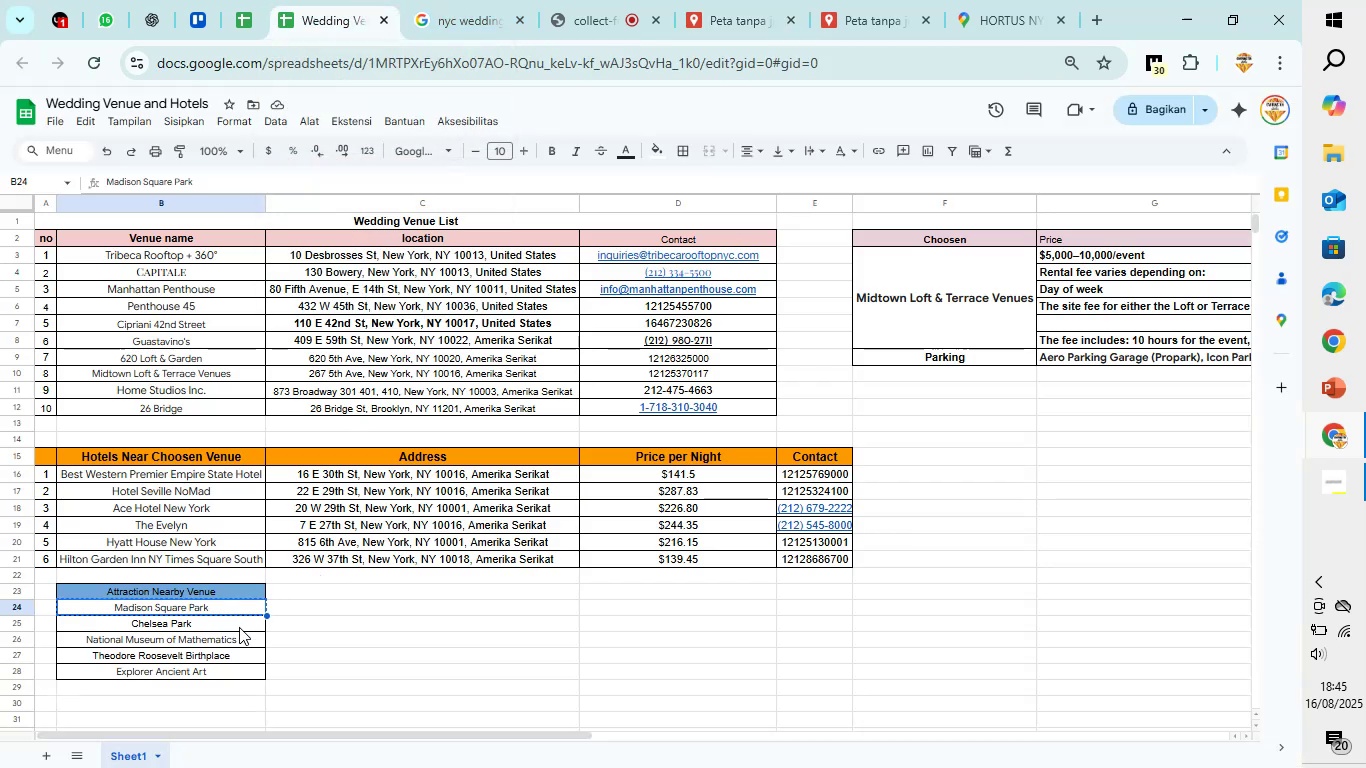 
left_click([239, 627])
 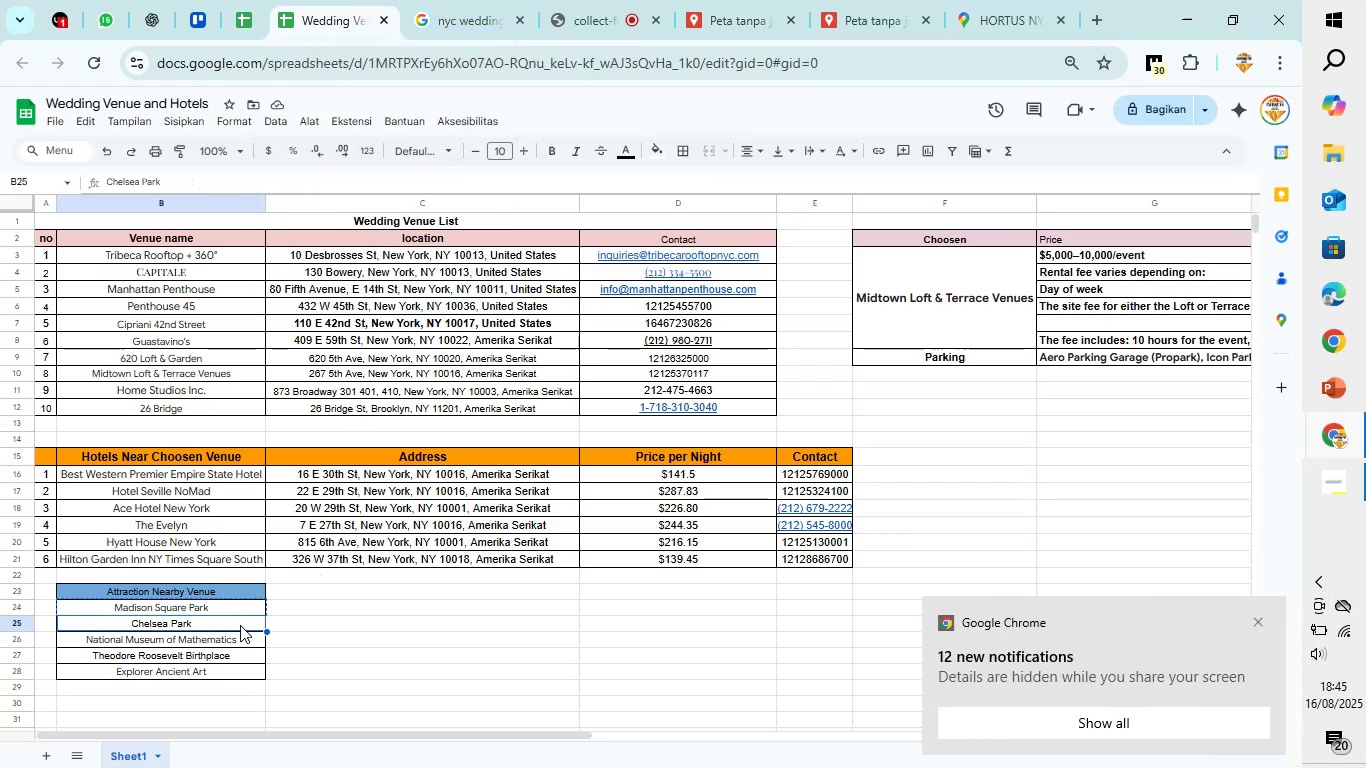 
key(Control+C)
 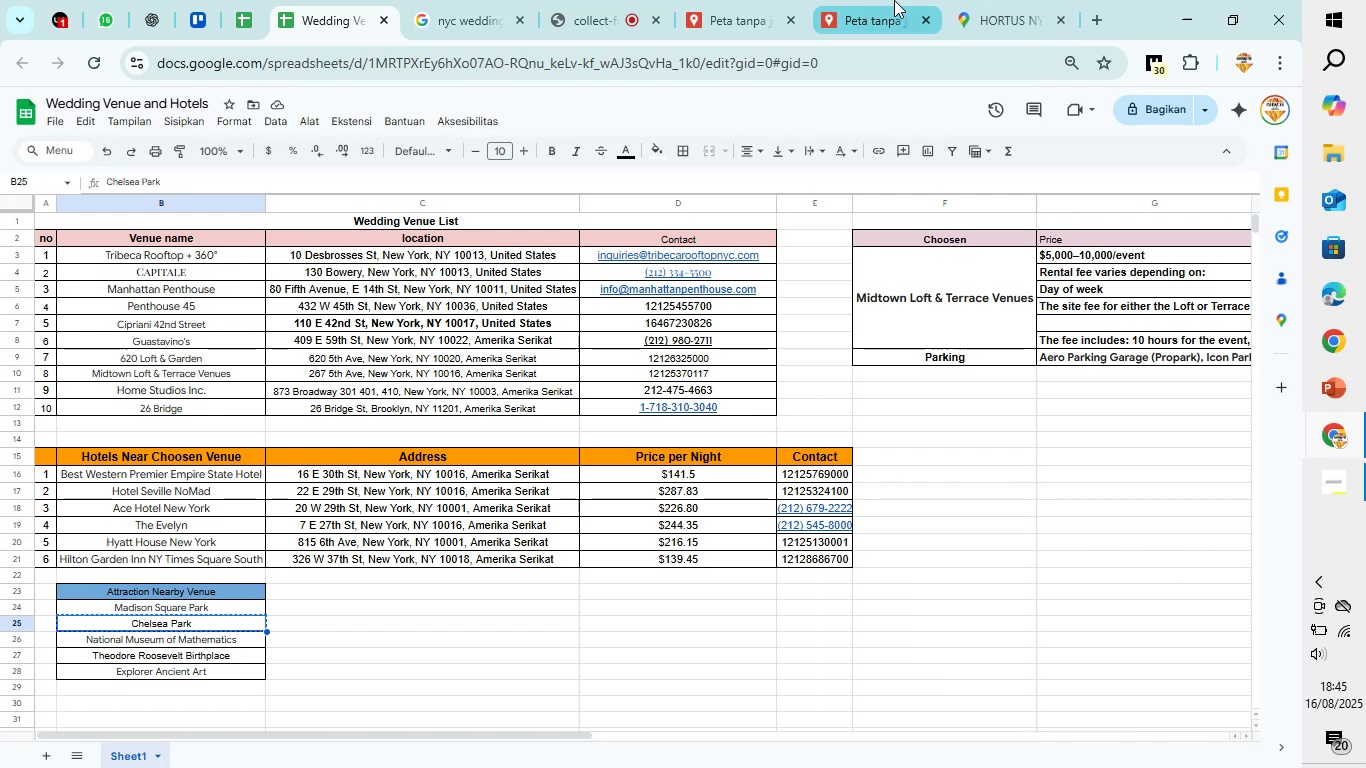 
left_click([784, 0])
 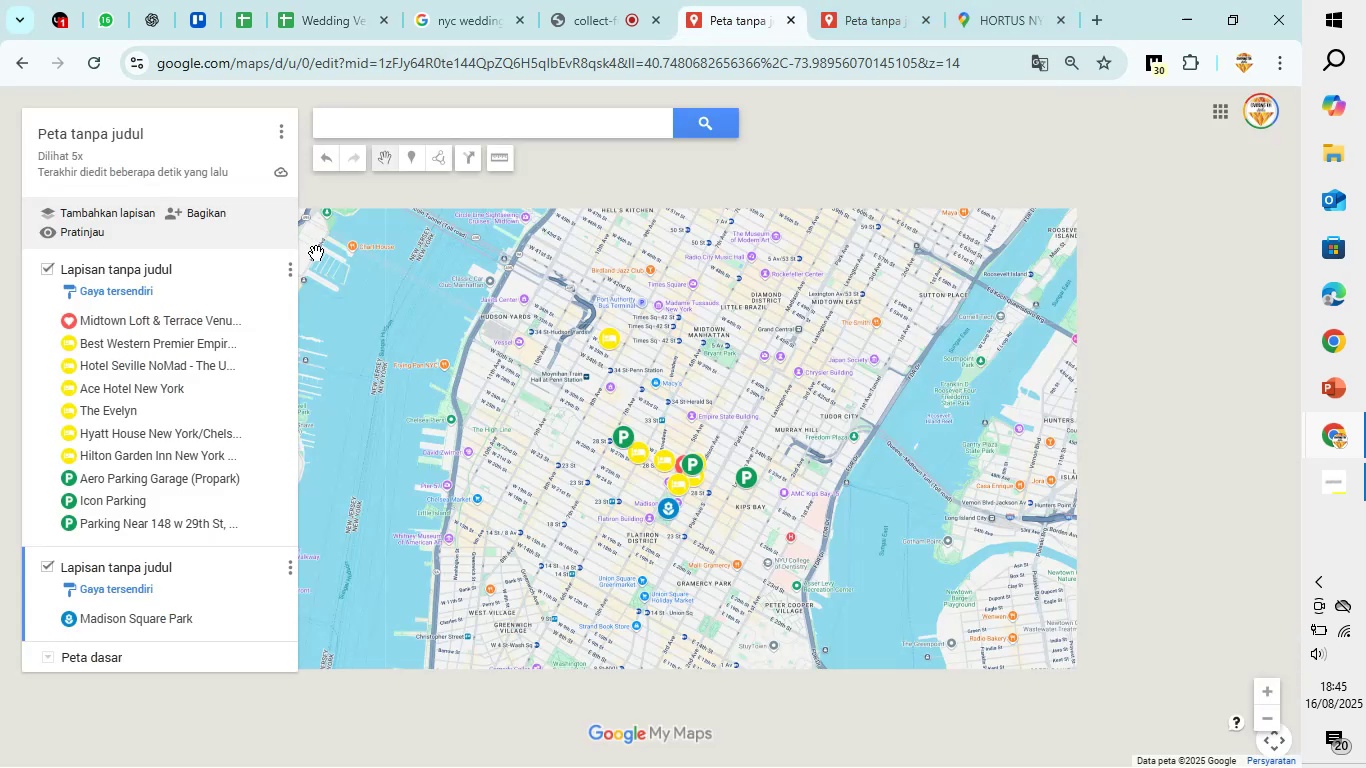 
mouse_move([482, 140])
 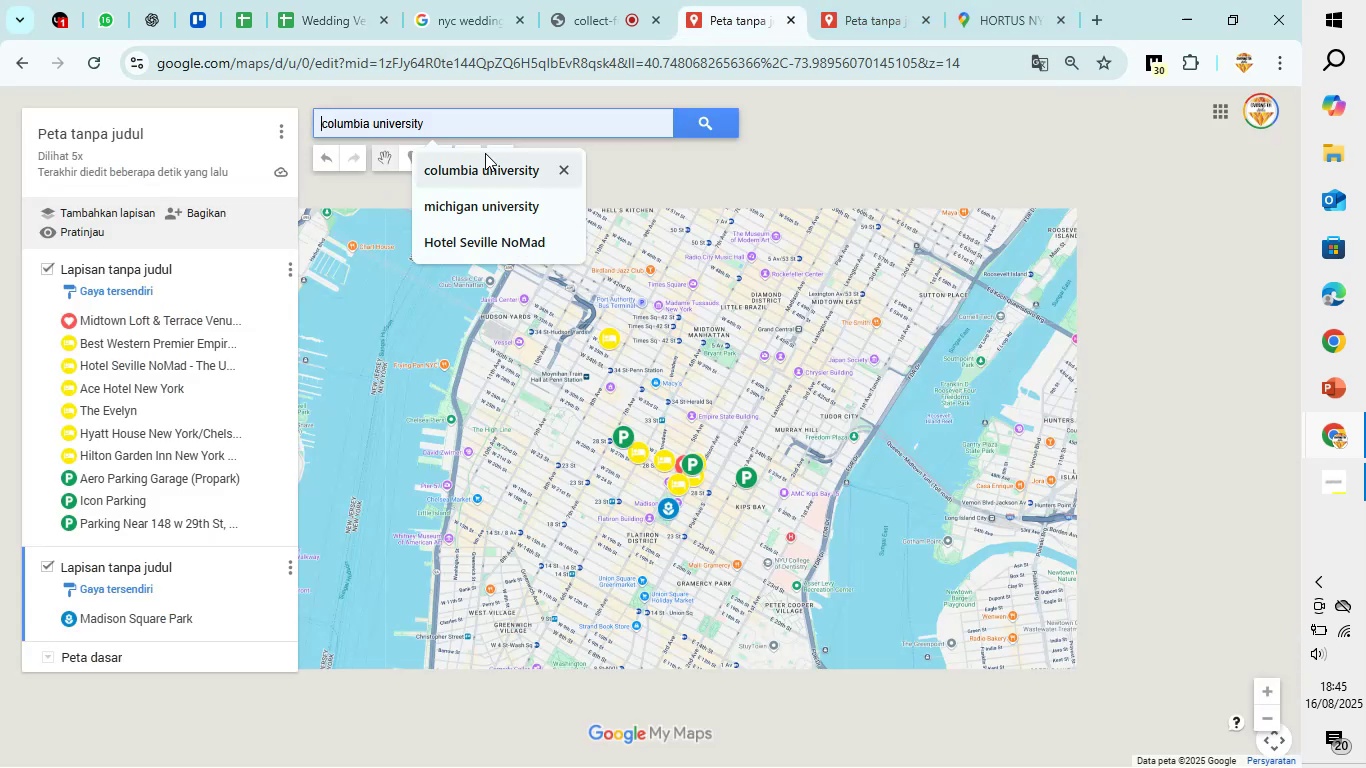 
key(Control+V)
 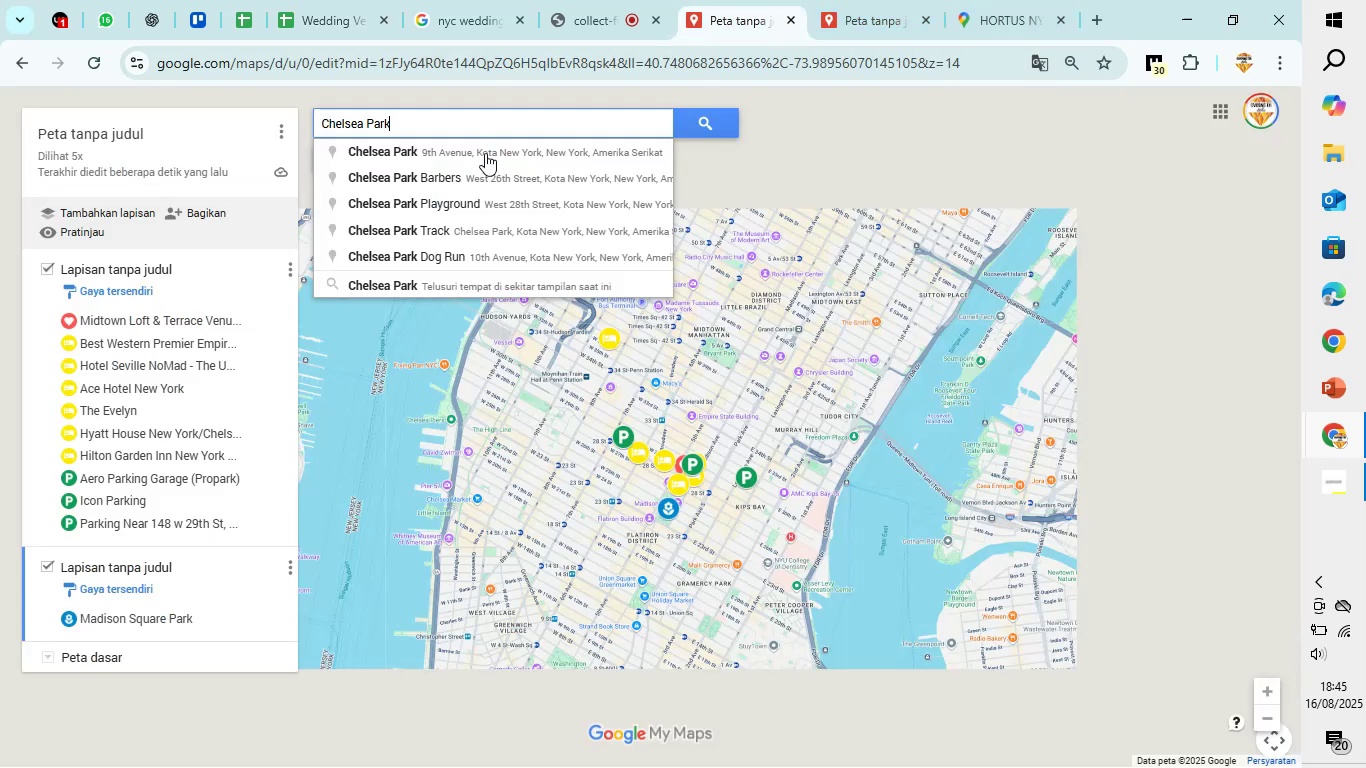 
key(Enter)
 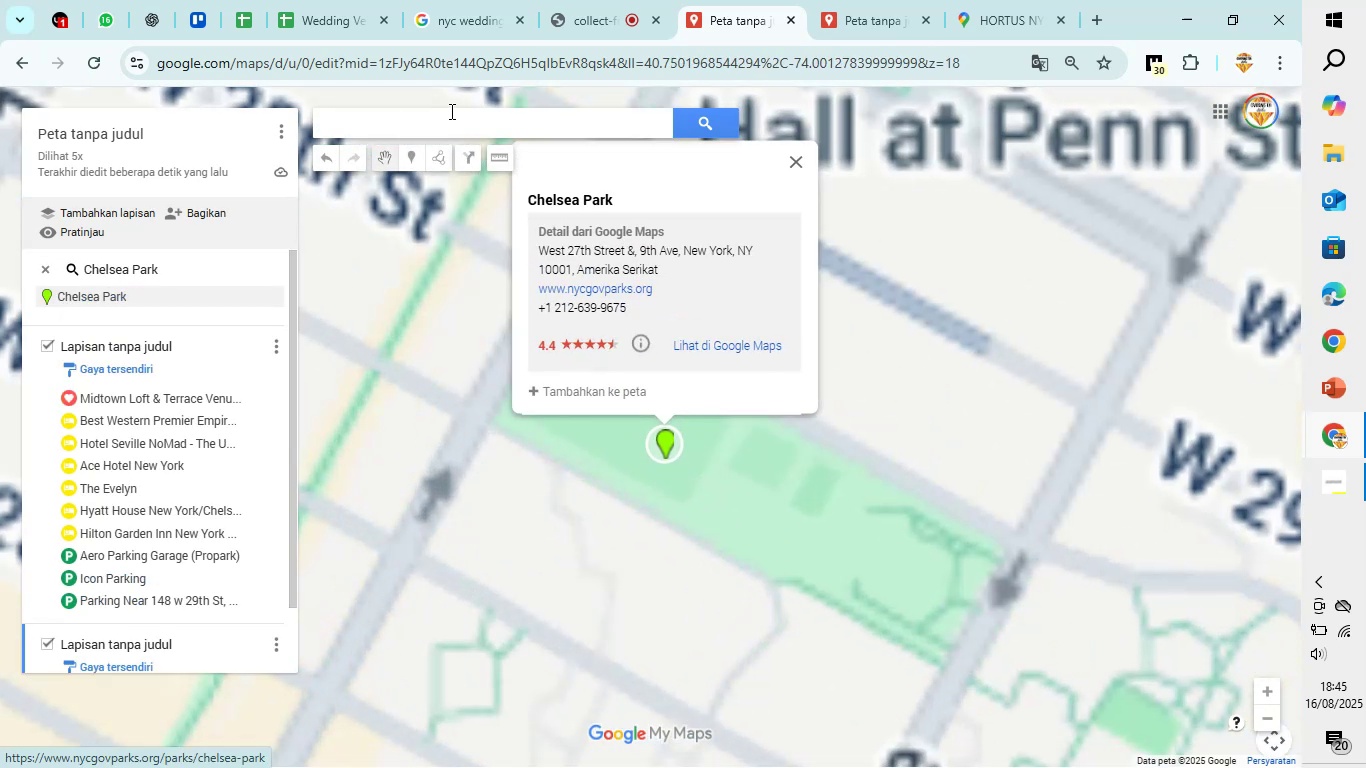 
left_click([613, 382])
 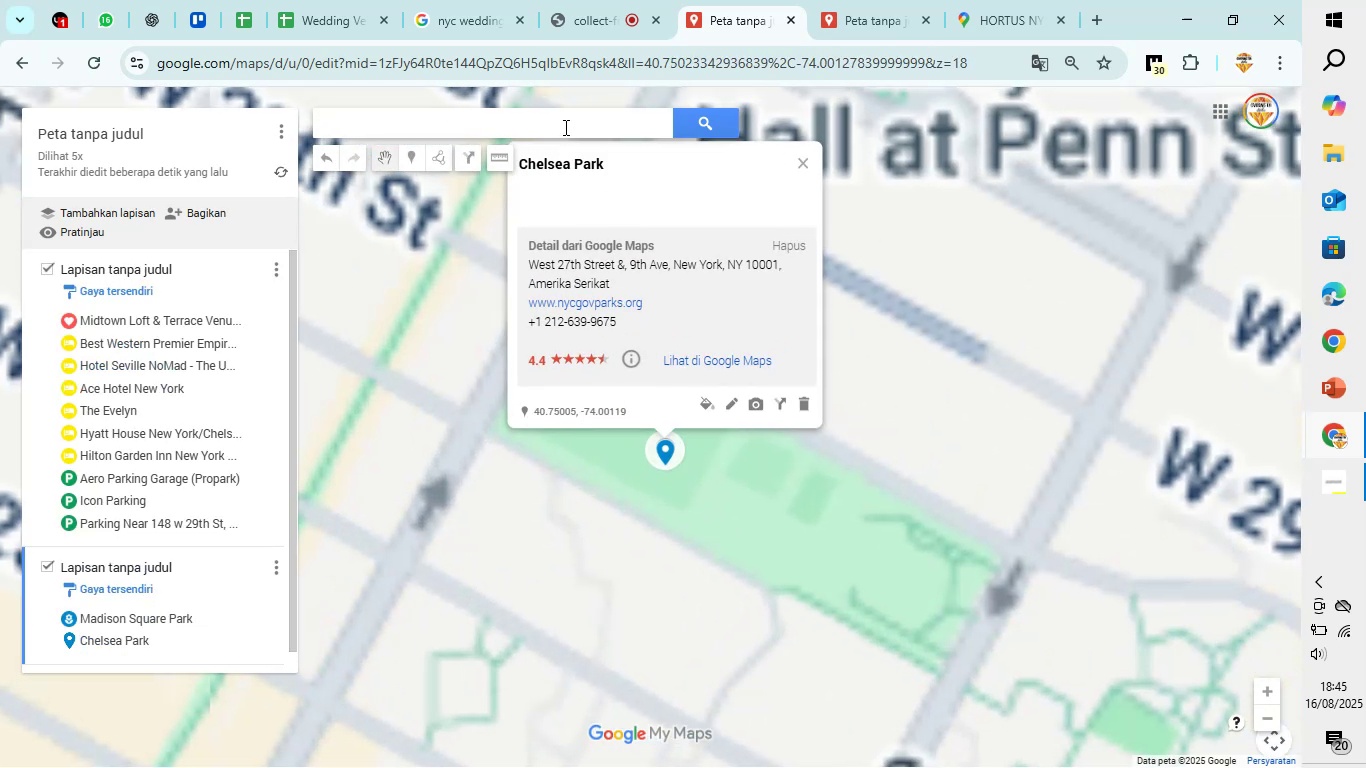 
wait(6.59)
 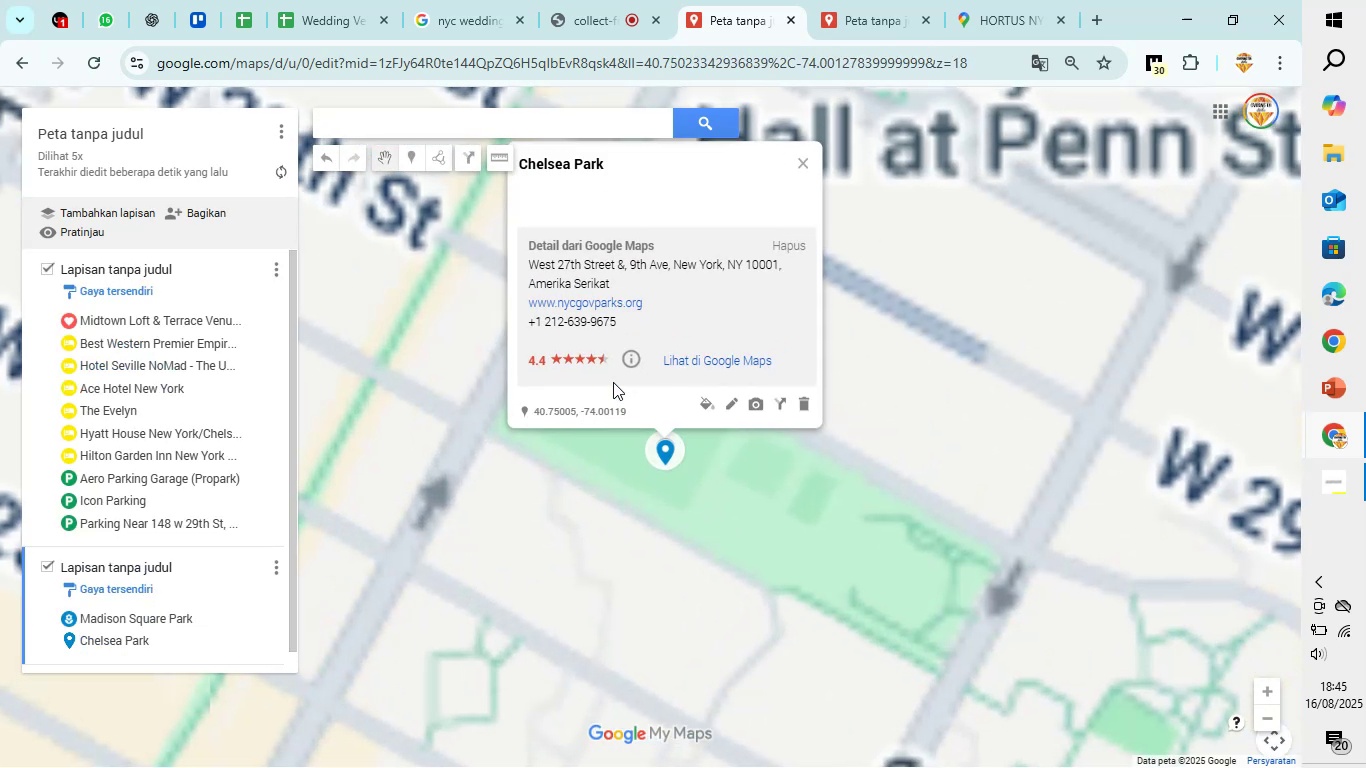 
left_click([730, 400])
 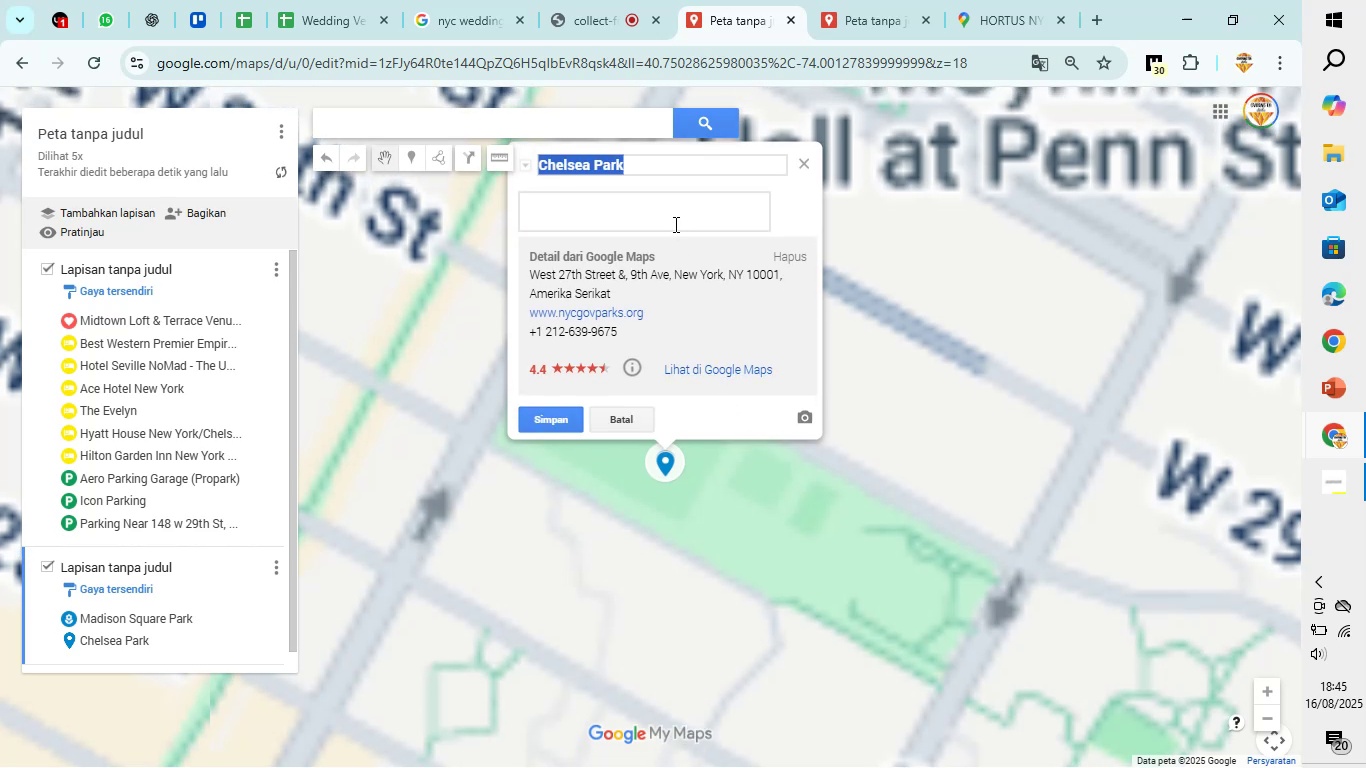 
left_click([674, 224])
 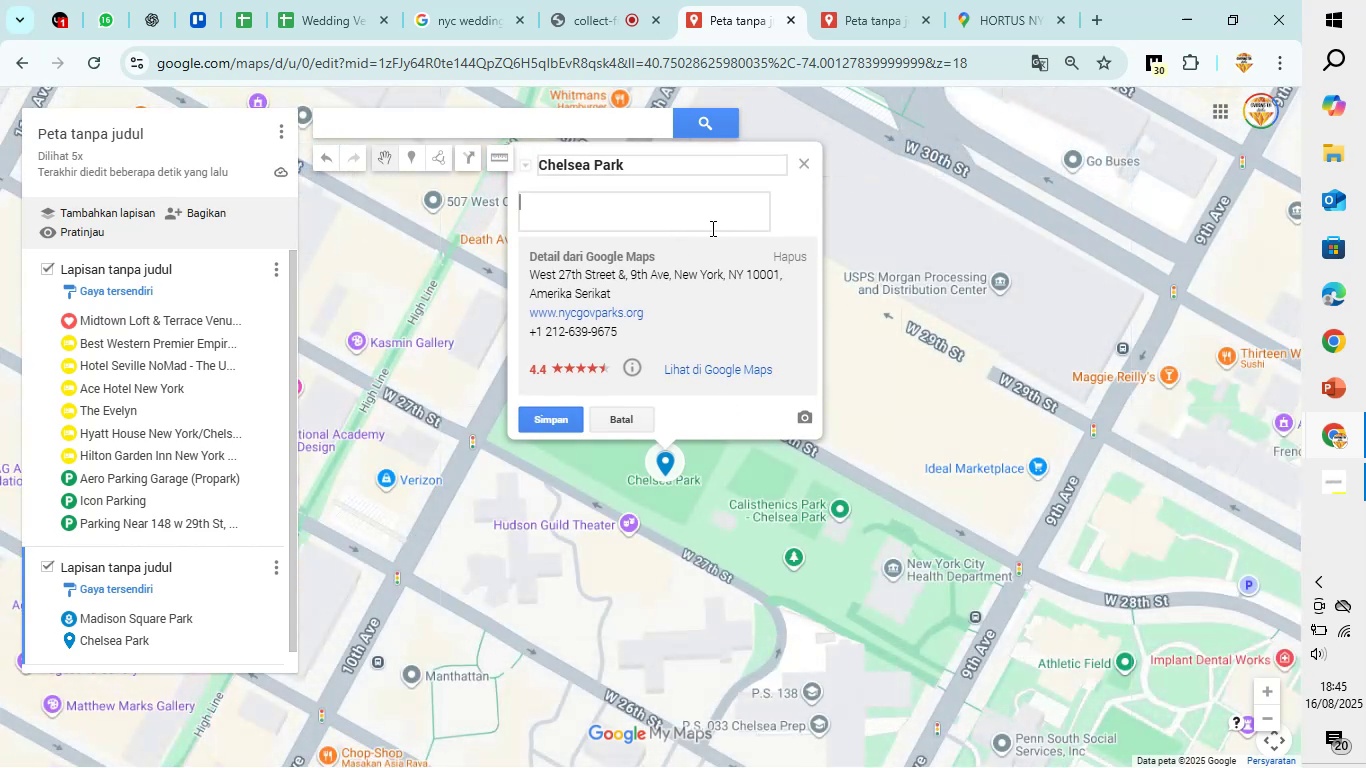 
wait(8.07)
 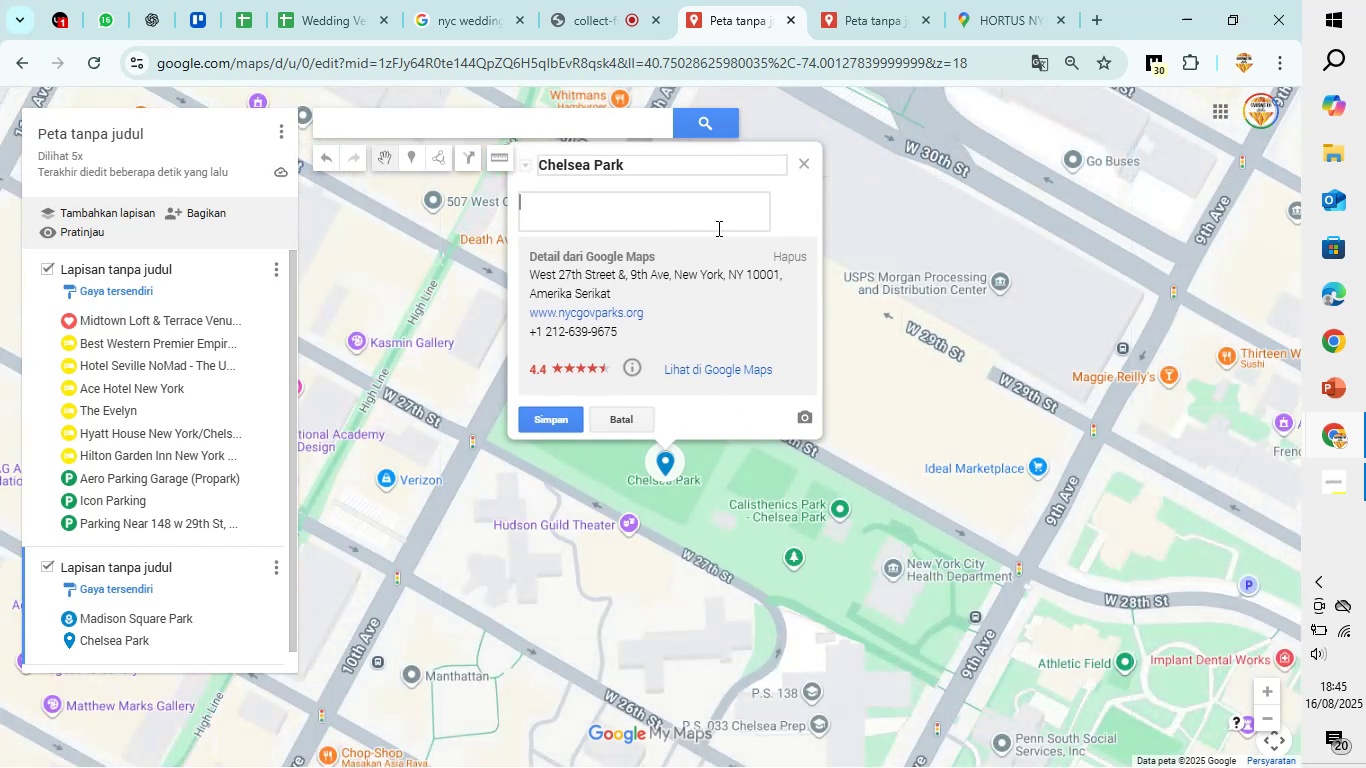 
type(Reference if you want any attractu)
key(Backspace)
type(ion)
 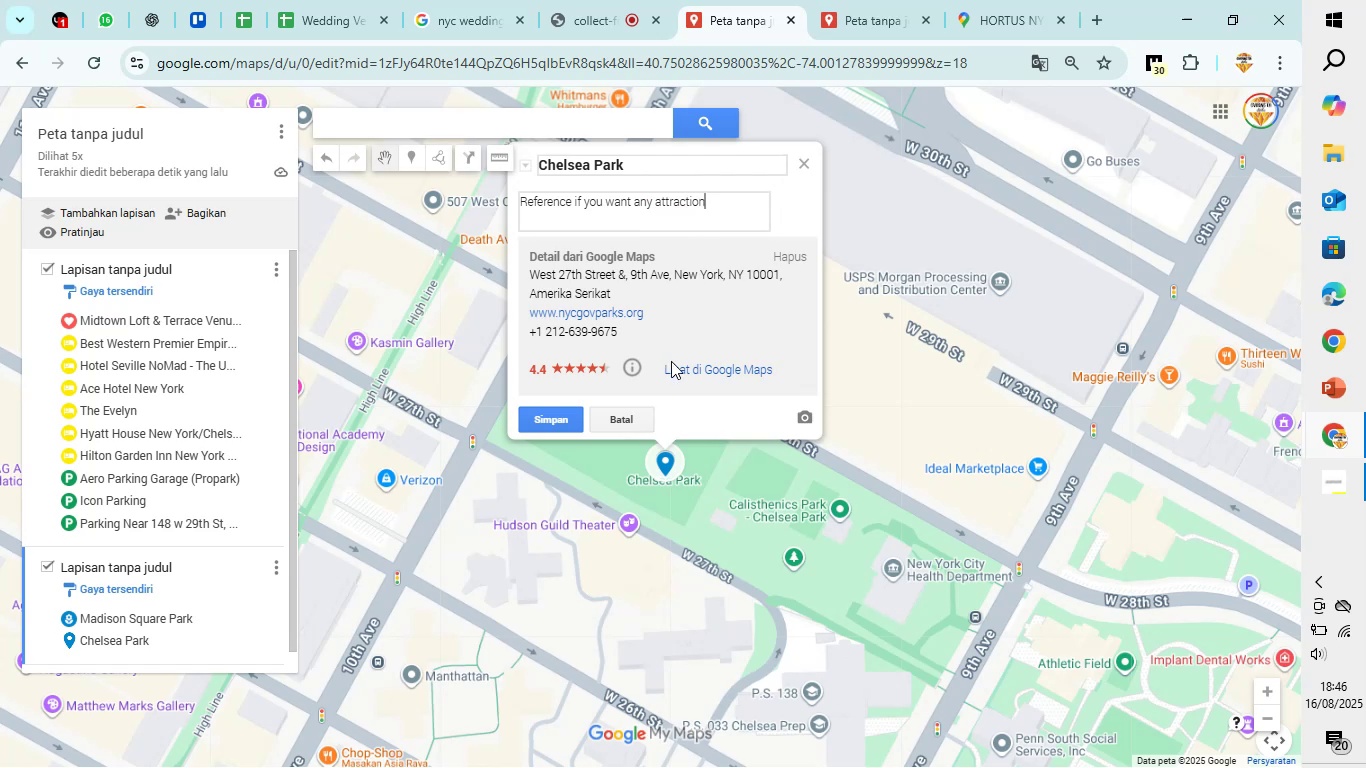 
wait(9.33)
 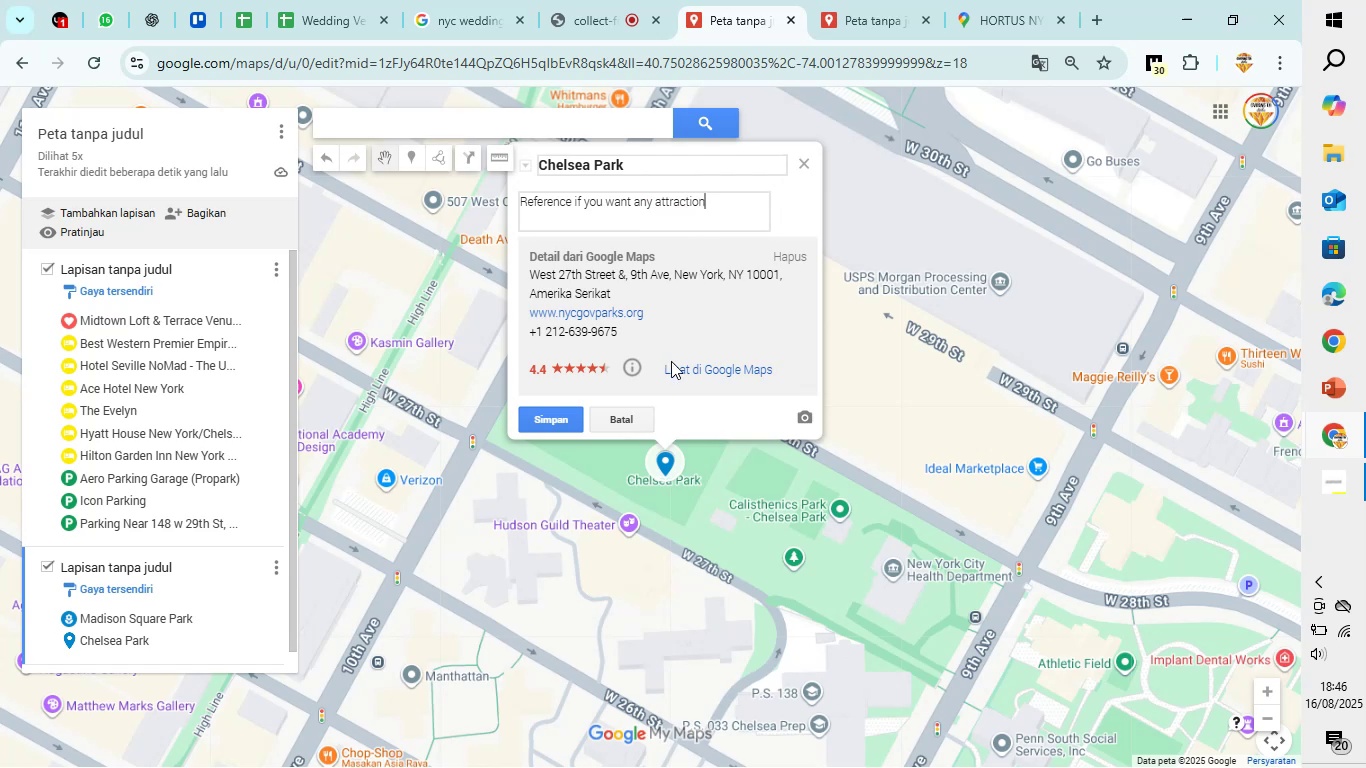 
left_click([543, 416])
 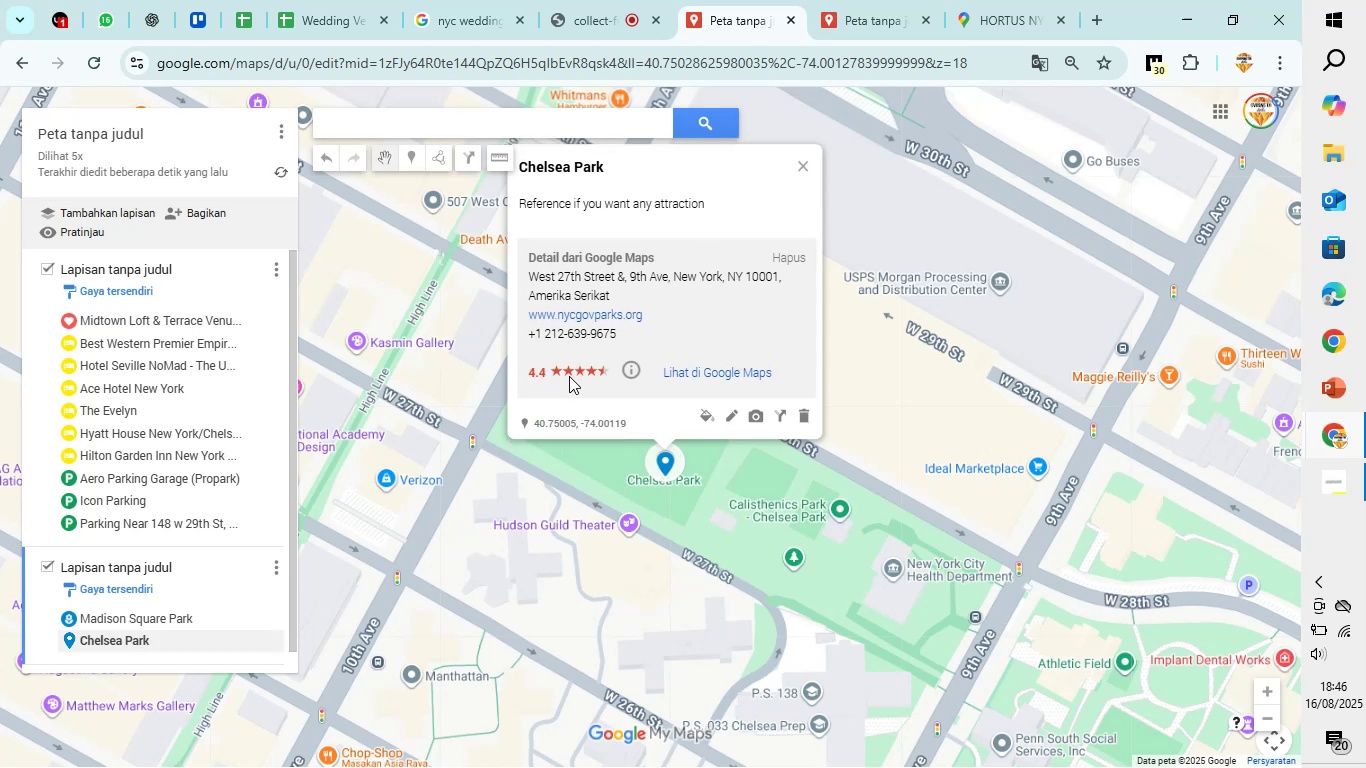 
wait(5.88)
 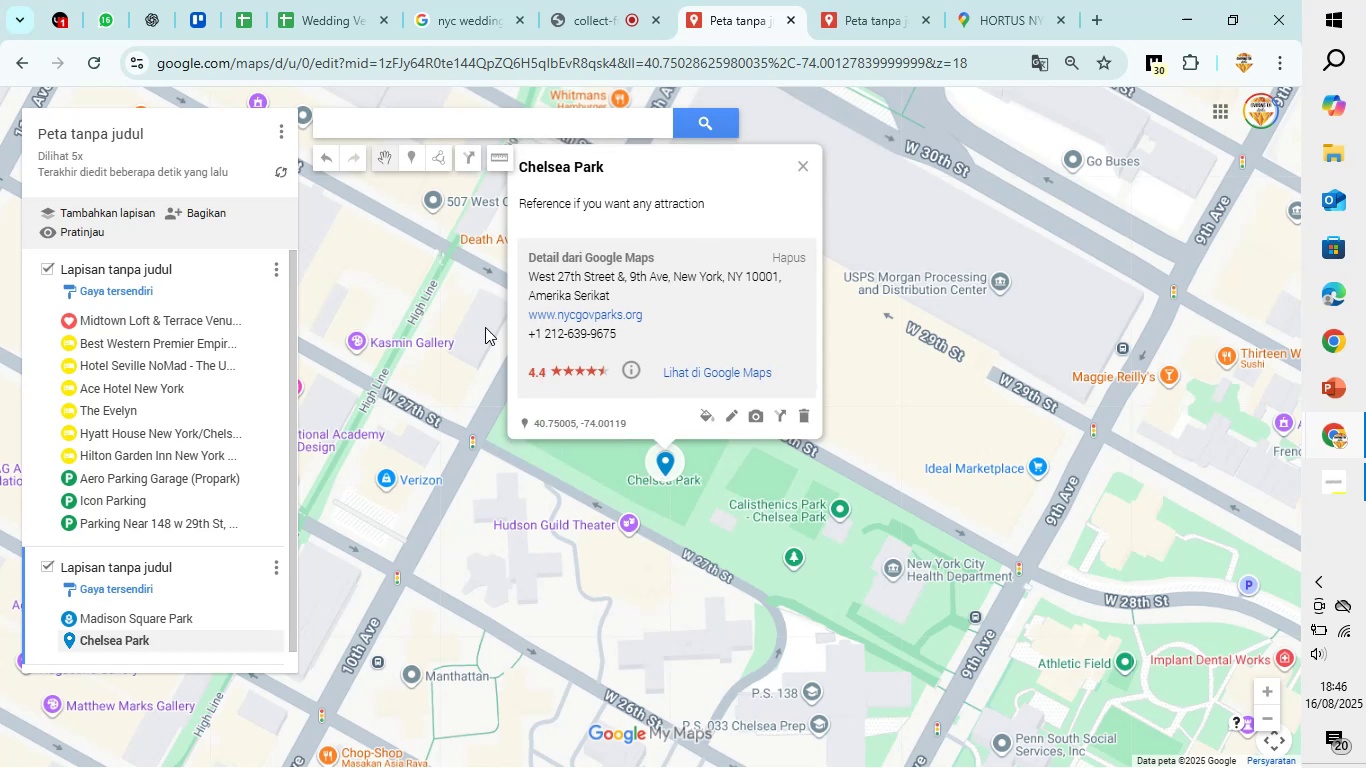 
left_click([711, 412])
 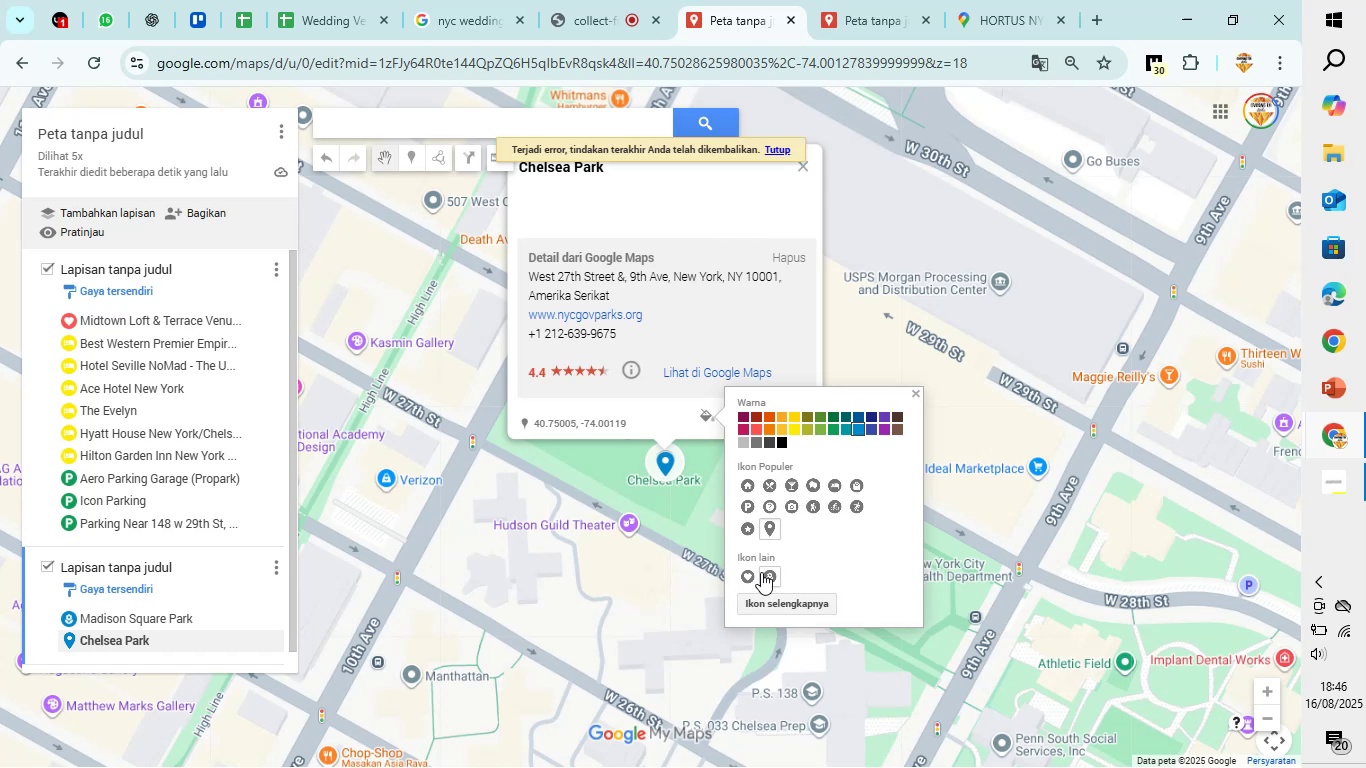 
left_click([764, 572])
 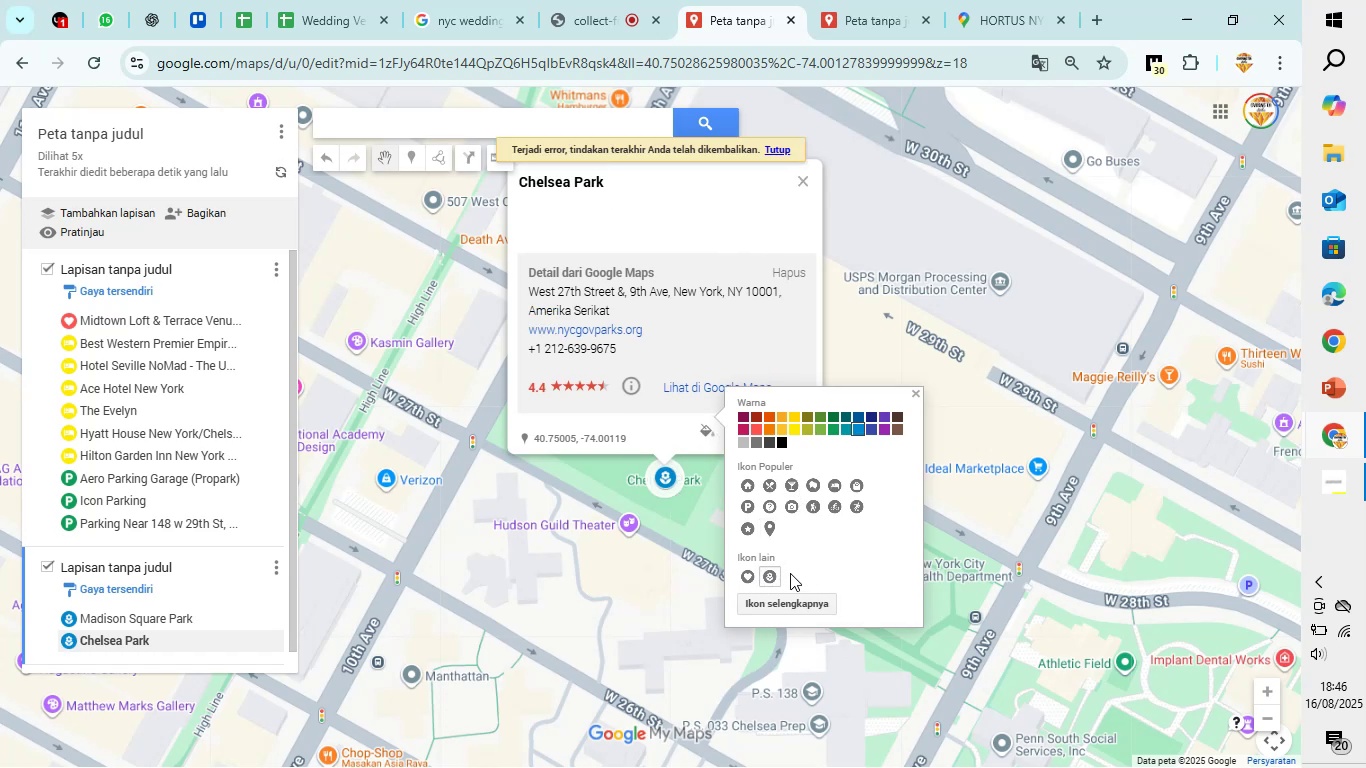 
left_click([702, 545])
 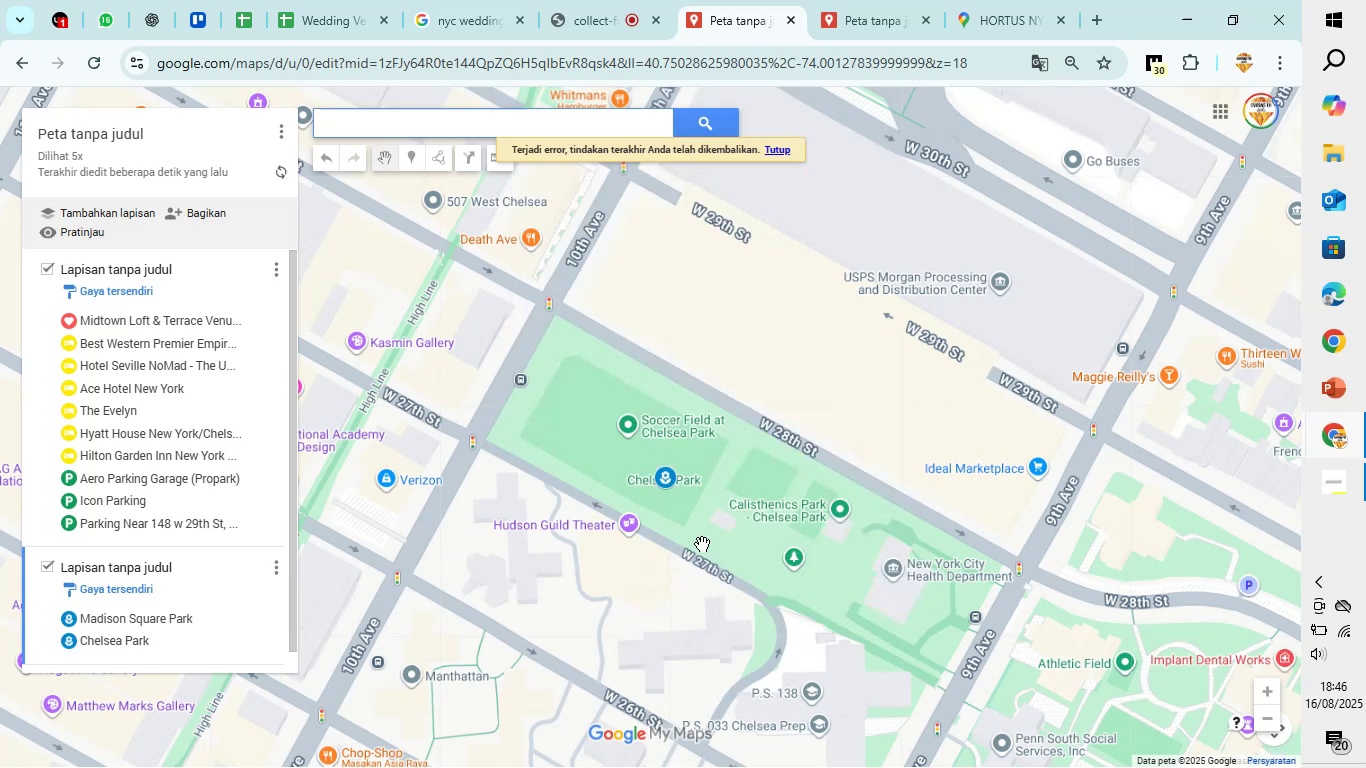 
scroll: coordinate [703, 533], scroll_direction: down, amount: 12.0
 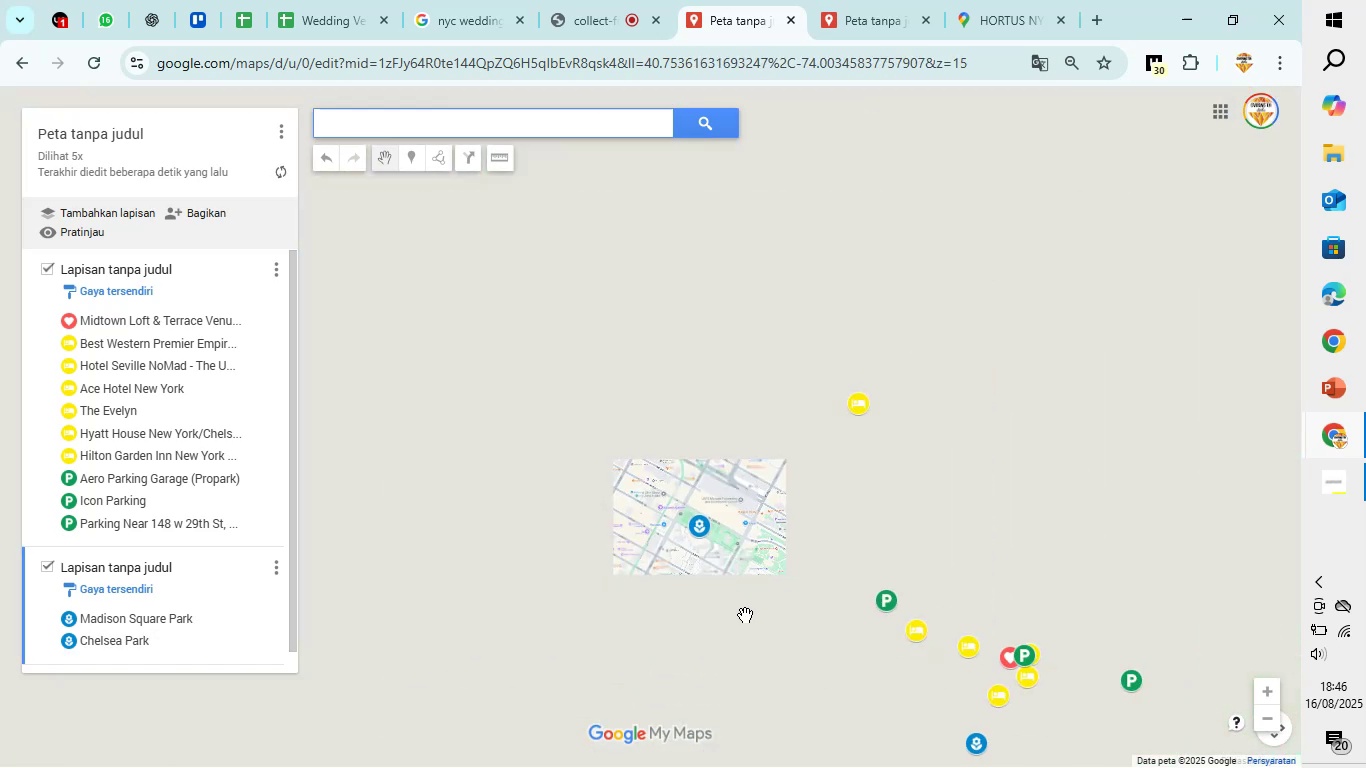 
left_click_drag(start_coordinate=[748, 621], to_coordinate=[695, 436])
 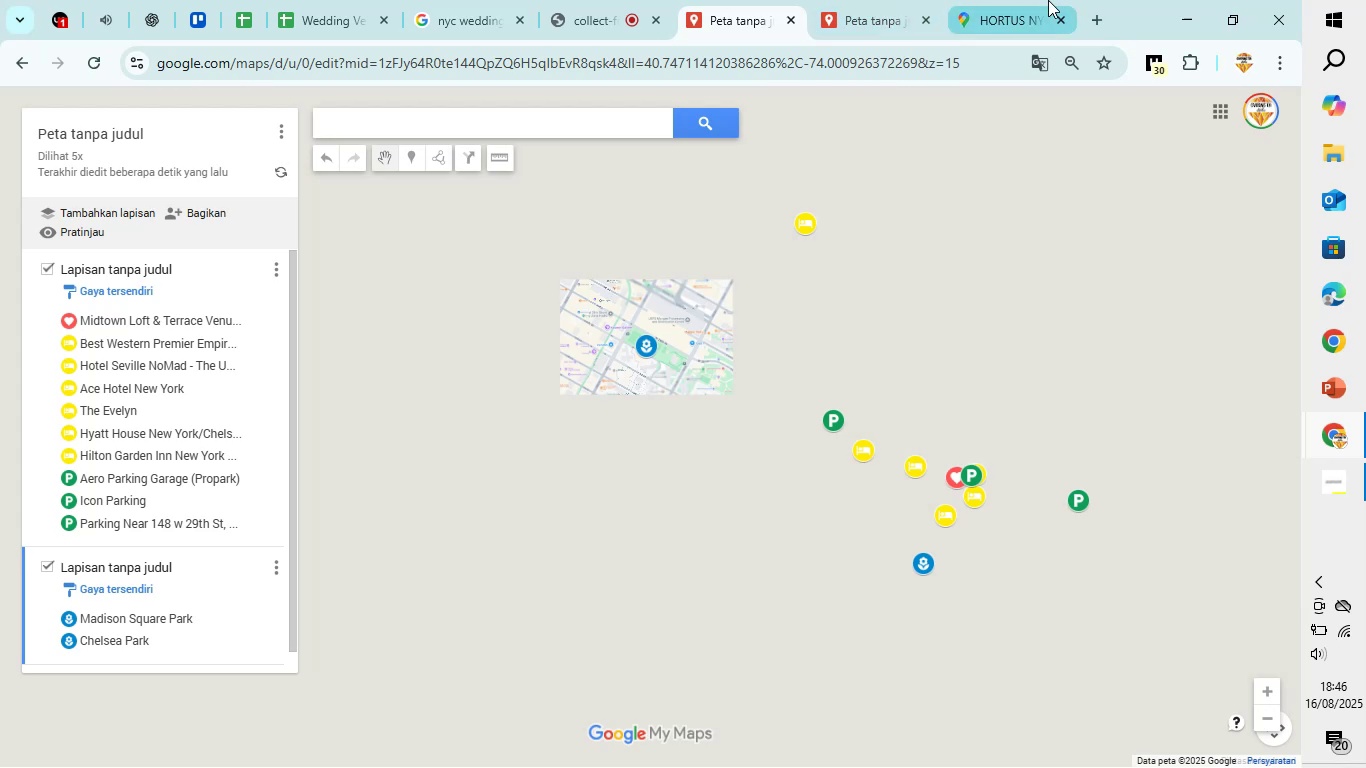 
left_click([1023, 0])
 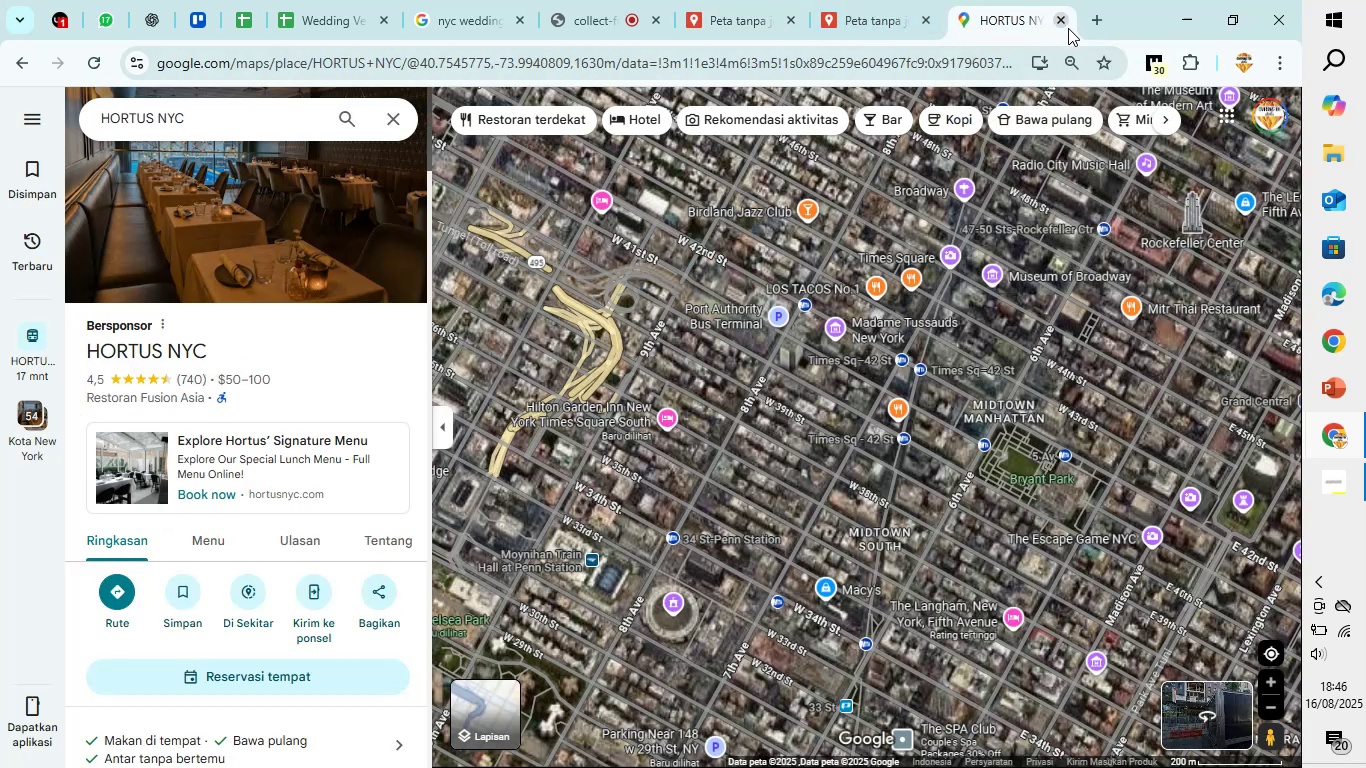 
wait(5.73)
 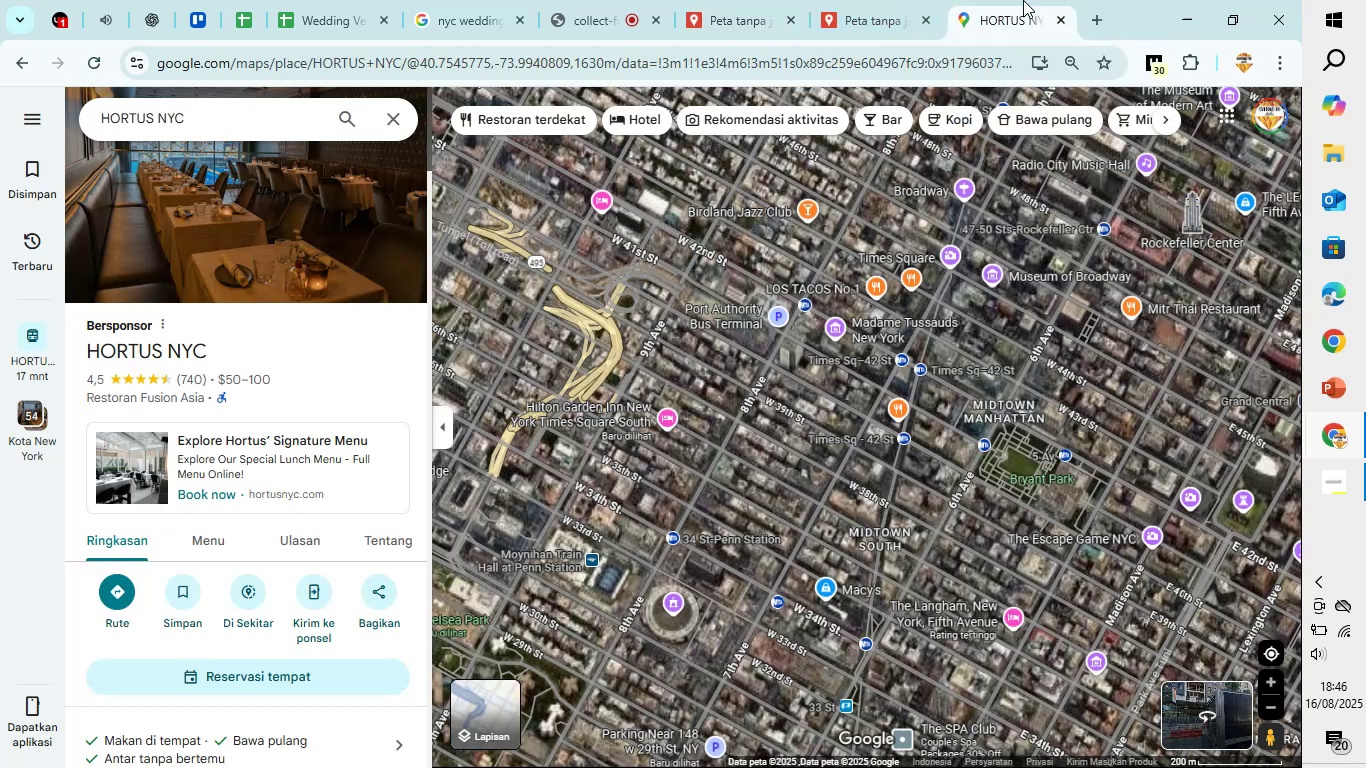 
scroll: coordinate [282, 349], scroll_direction: down, amount: 6.0
 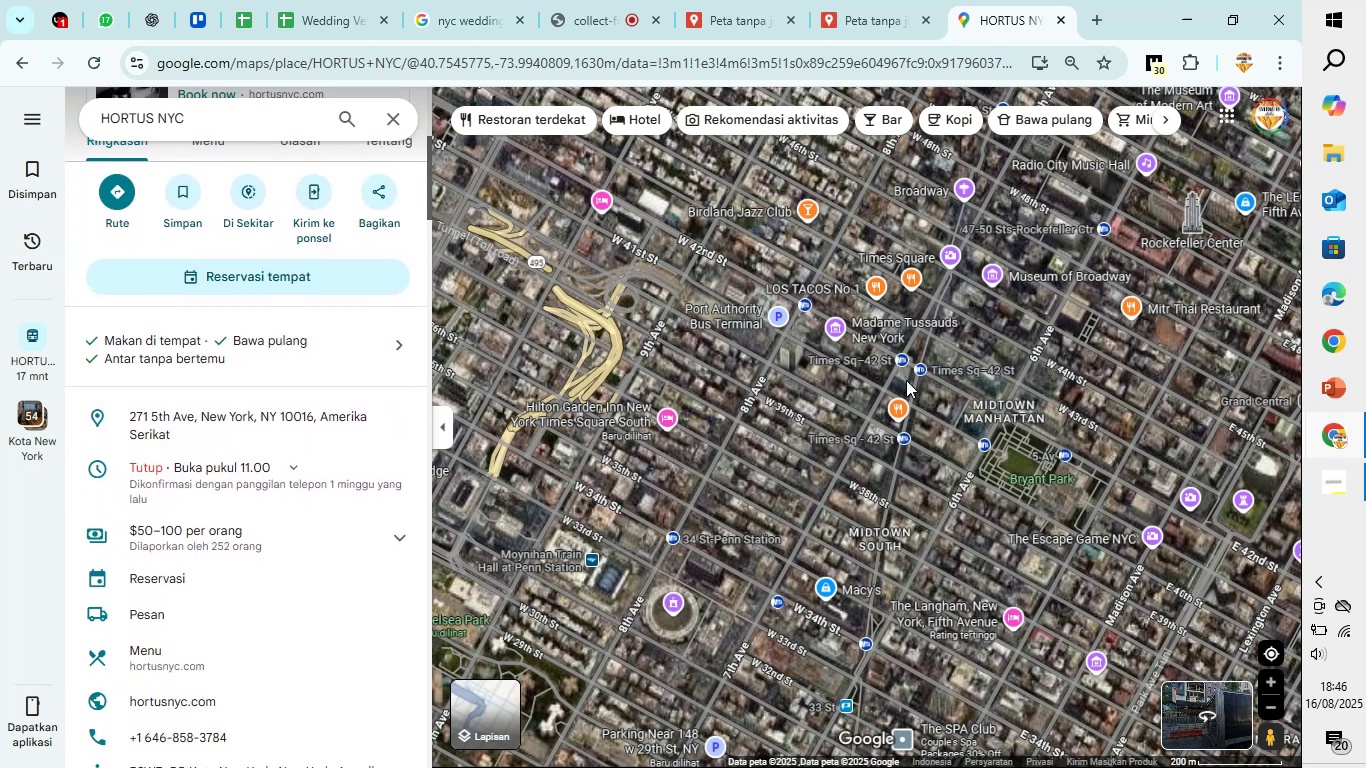 
wait(9.53)
 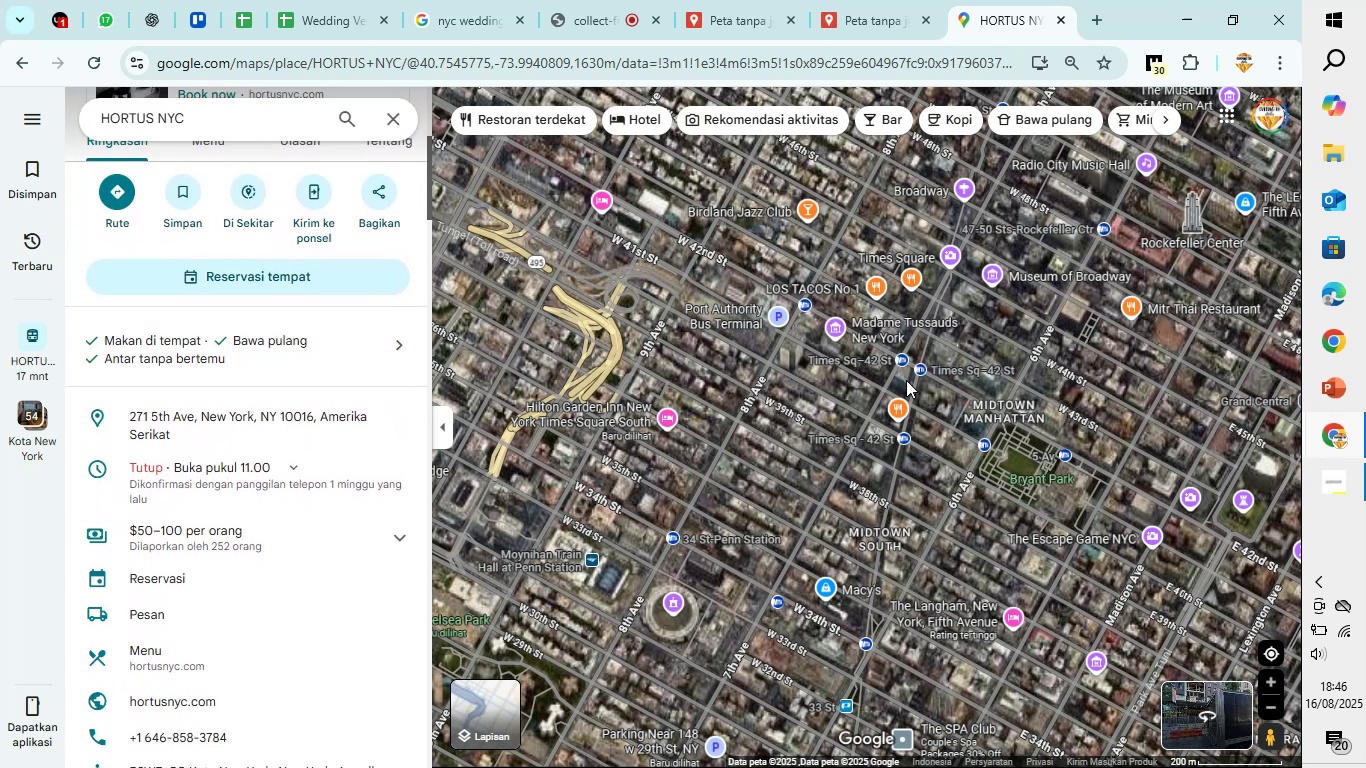 
scroll: coordinate [783, 414], scroll_direction: up, amount: 2.0
 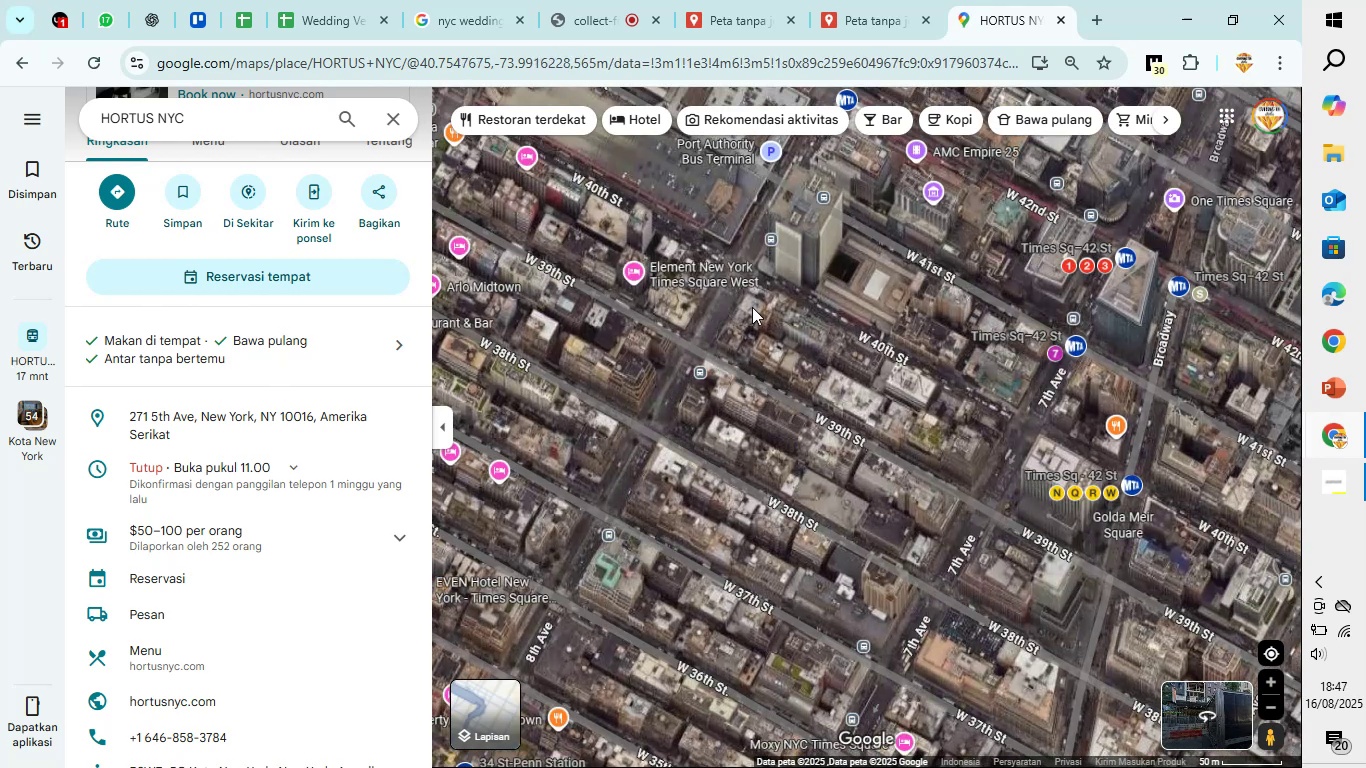 
left_click_drag(start_coordinate=[752, 307], to_coordinate=[760, 497])
 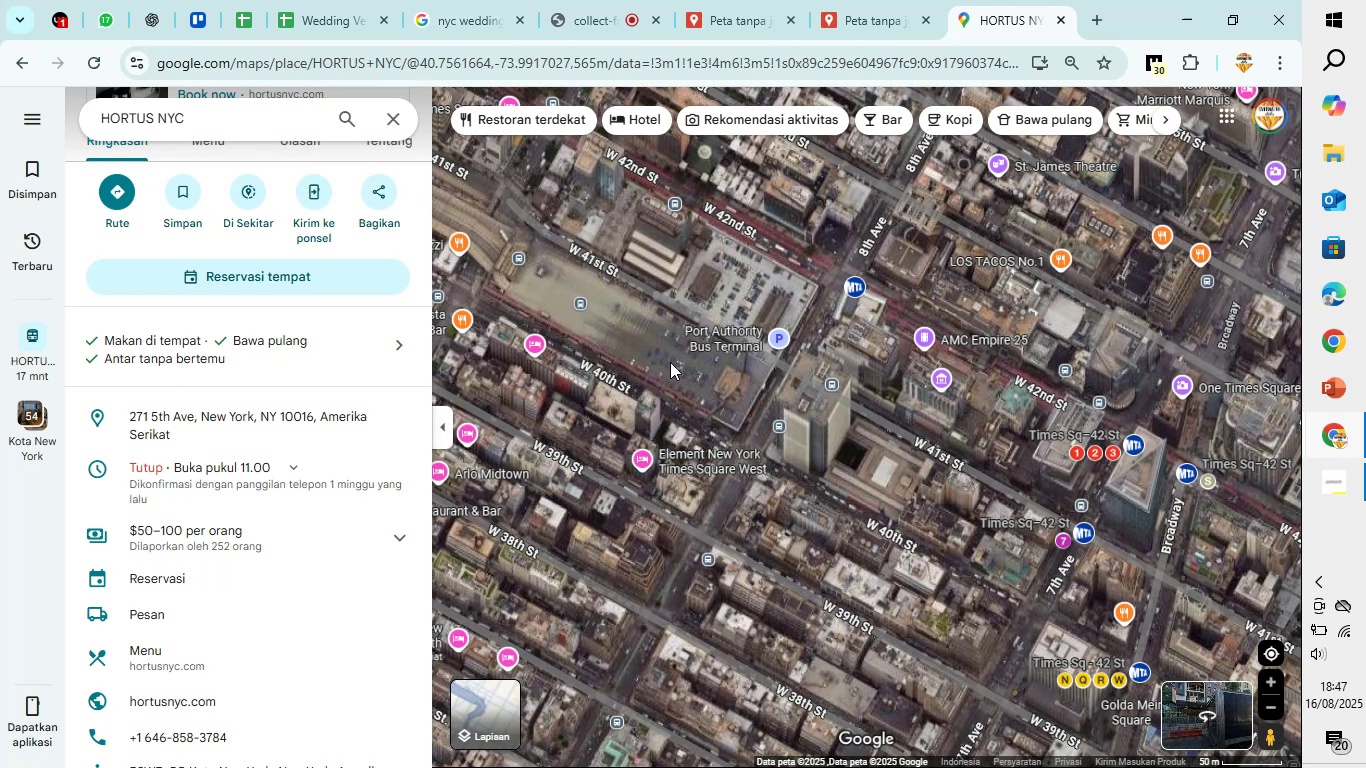 
scroll: coordinate [662, 358], scroll_direction: up, amount: 5.0
 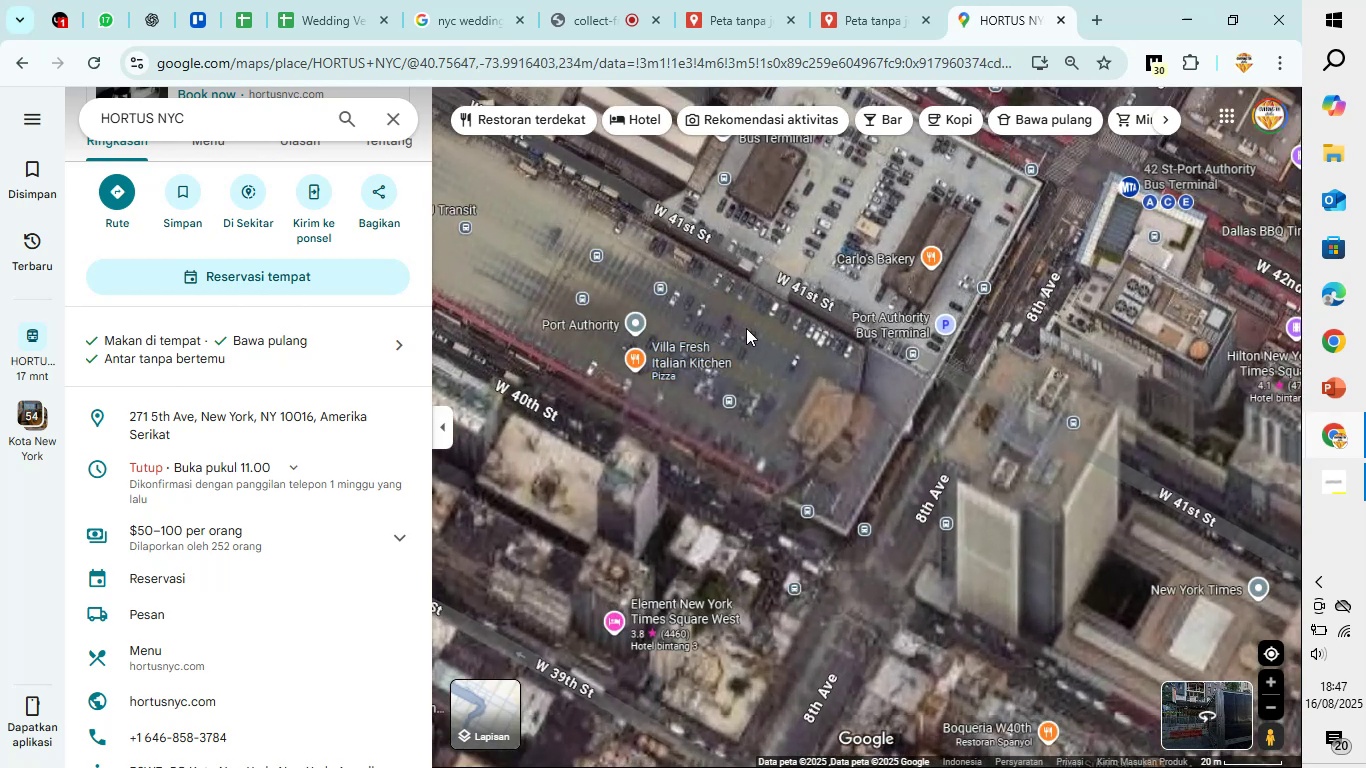 
left_click_drag(start_coordinate=[746, 328], to_coordinate=[905, 437])
 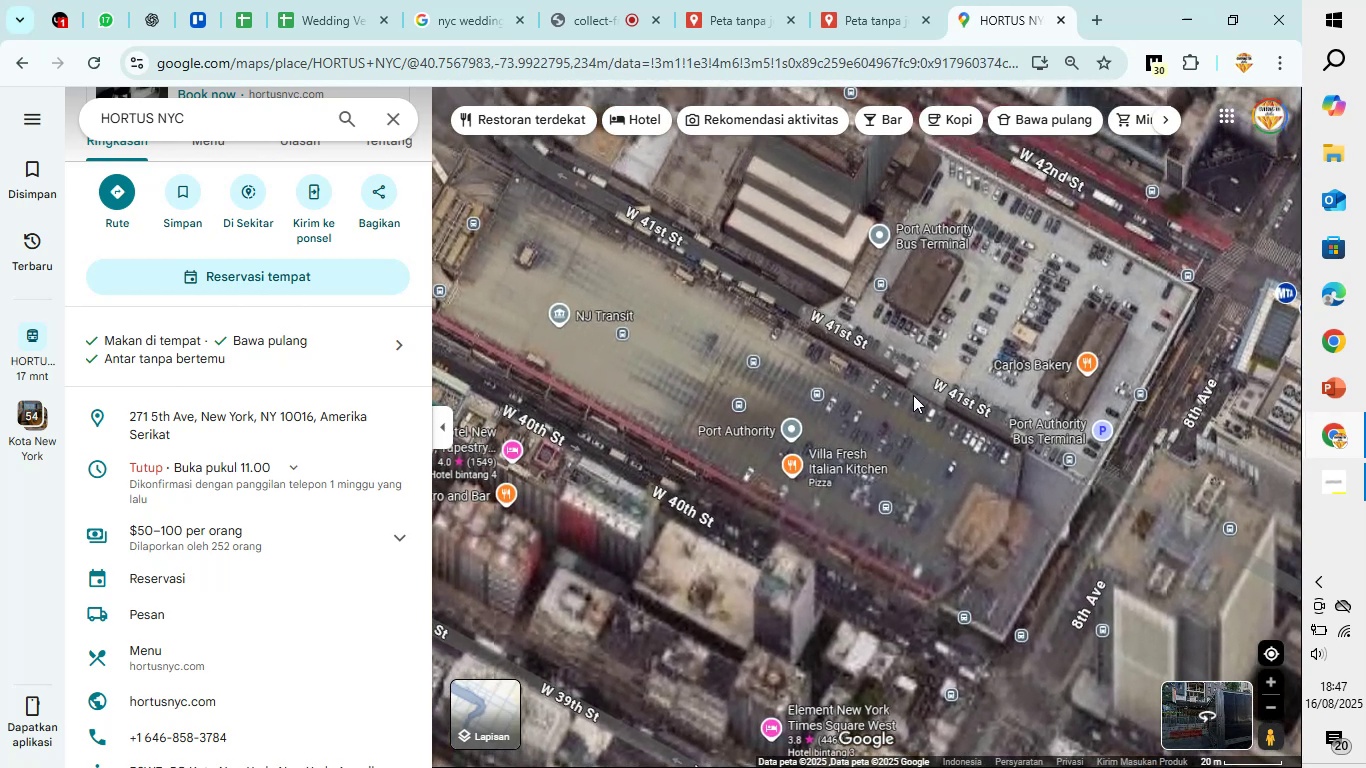 
scroll: coordinate [913, 393], scroll_direction: down, amount: 12.0
 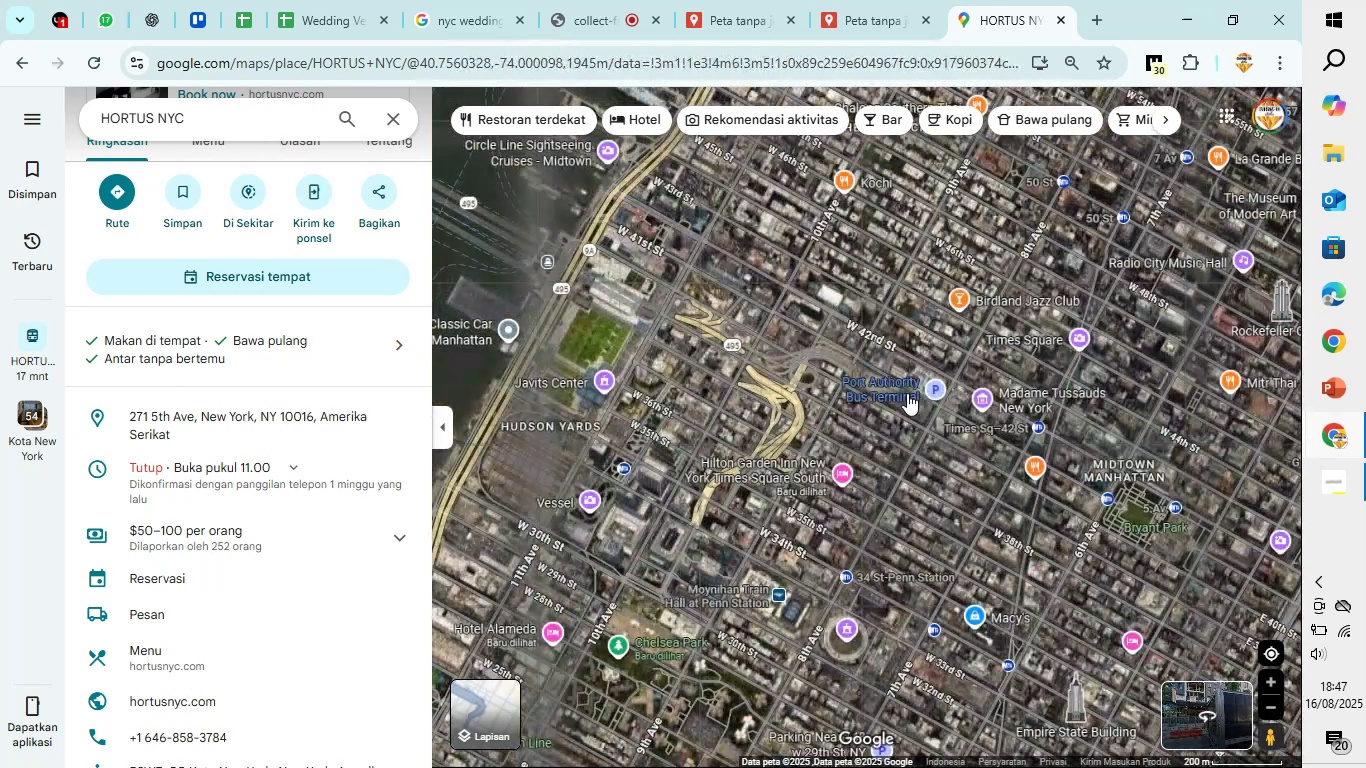 
scroll: coordinate [842, 356], scroll_direction: up, amount: 10.0
 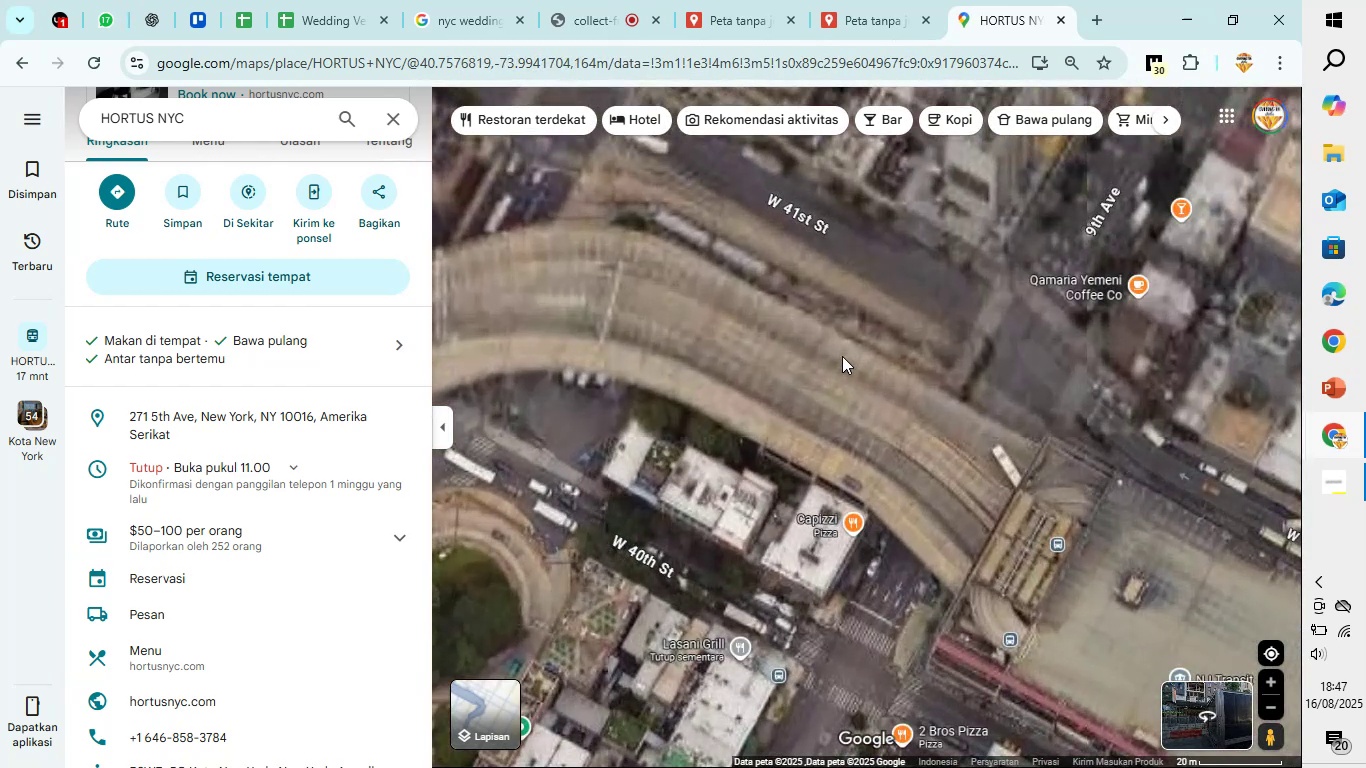 
scroll: coordinate [842, 342], scroll_direction: down, amount: 9.0
 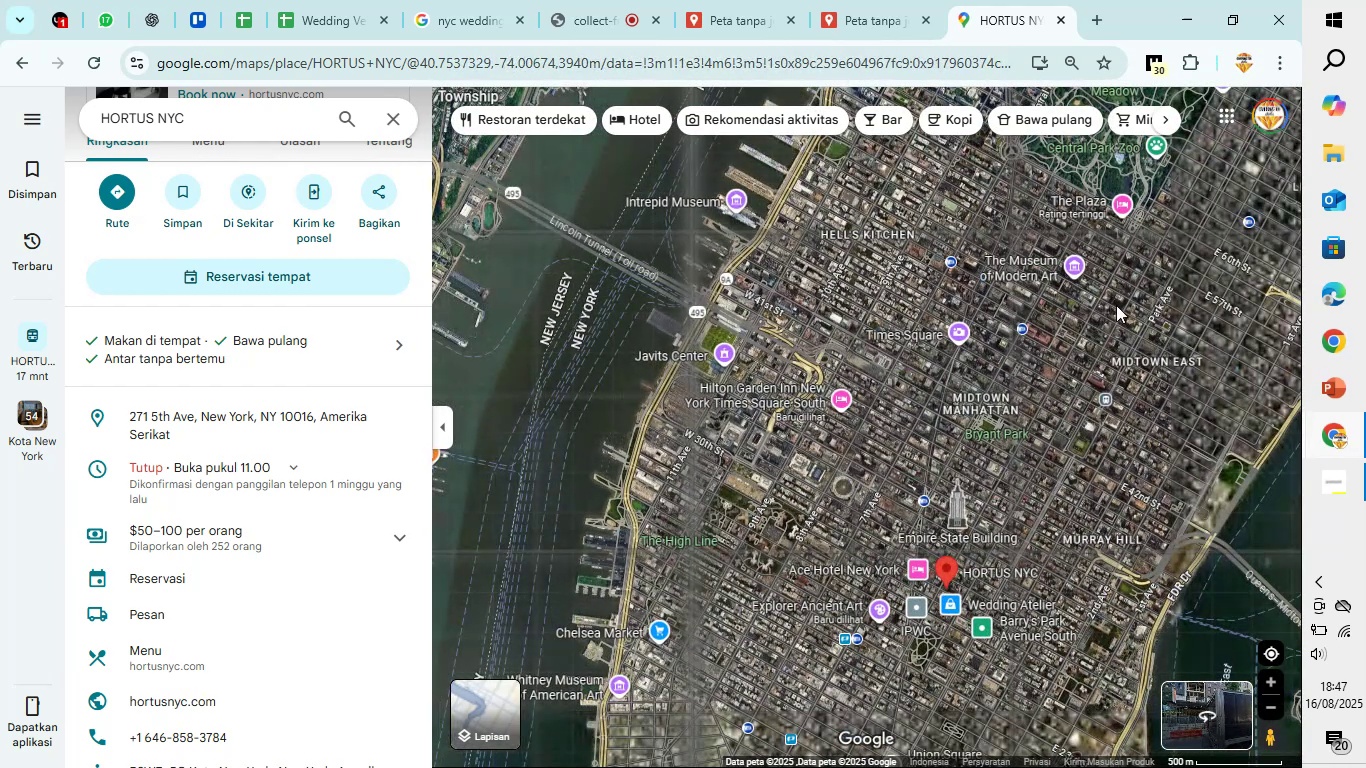 
left_click_drag(start_coordinate=[1032, 516], to_coordinate=[1031, 290])
 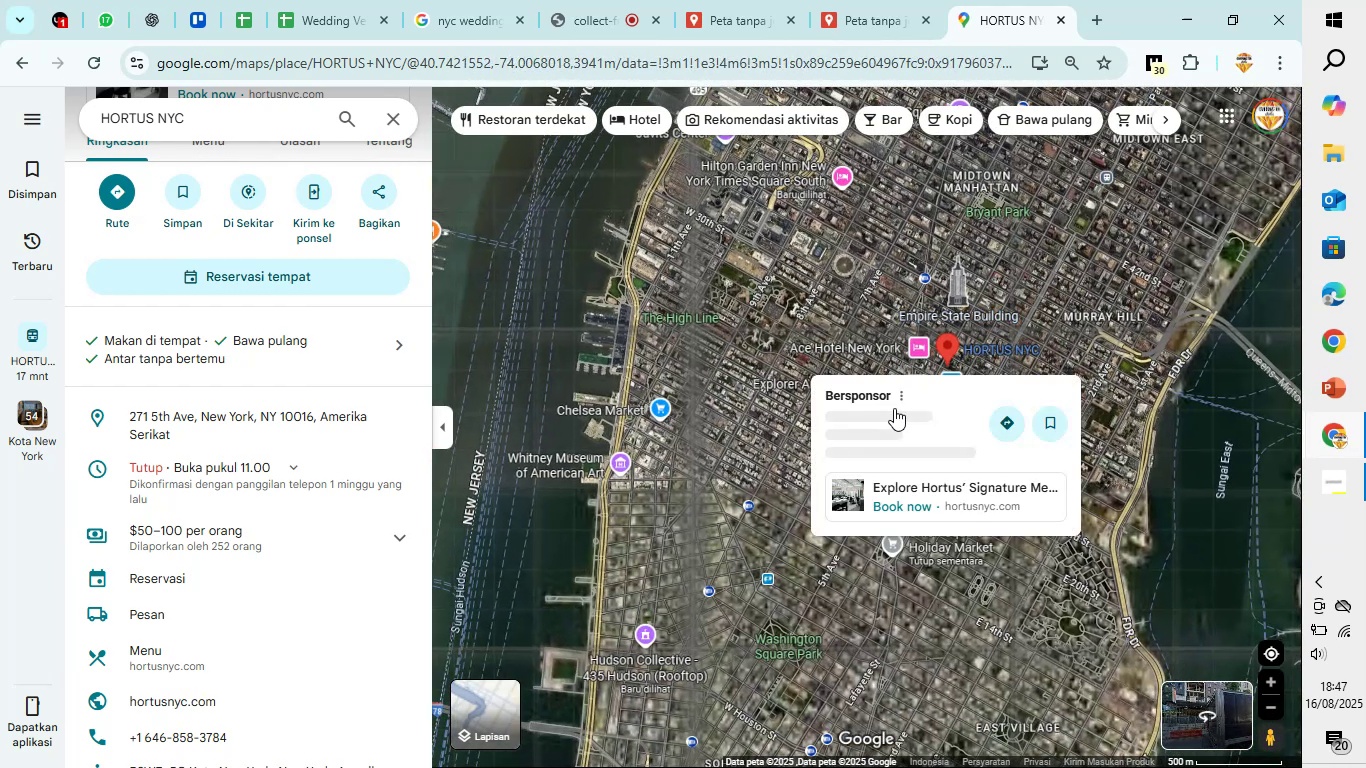 
scroll: coordinate [890, 306], scroll_direction: up, amount: 4.0
 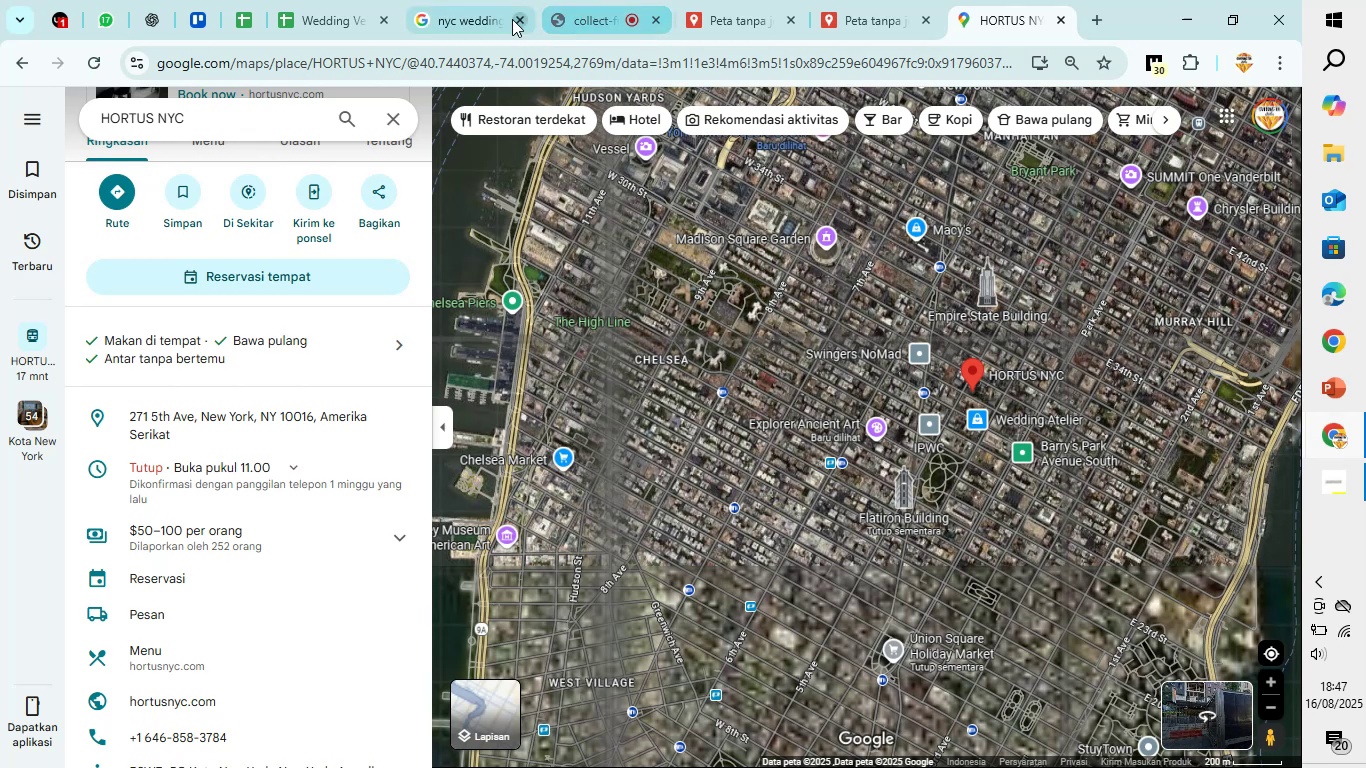 
left_click([361, 0])
 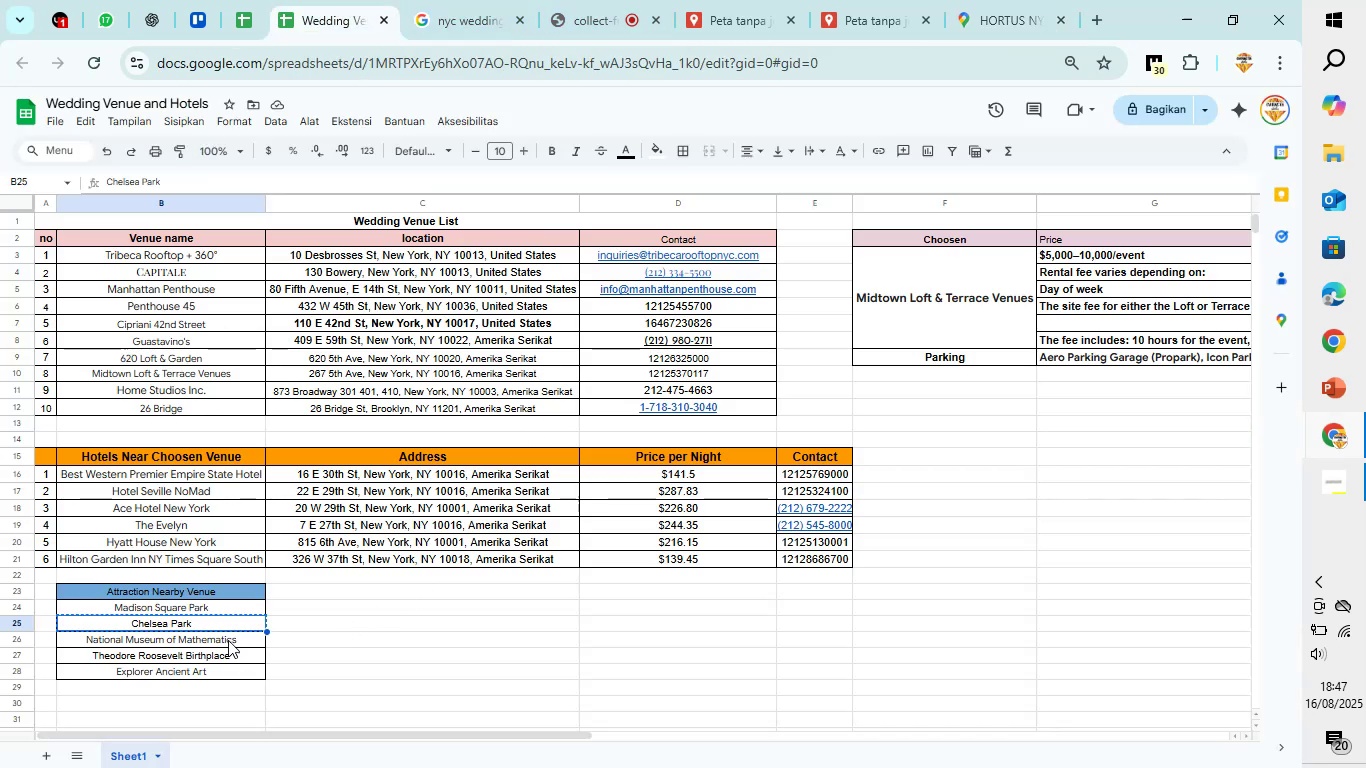 
left_click([228, 636])
 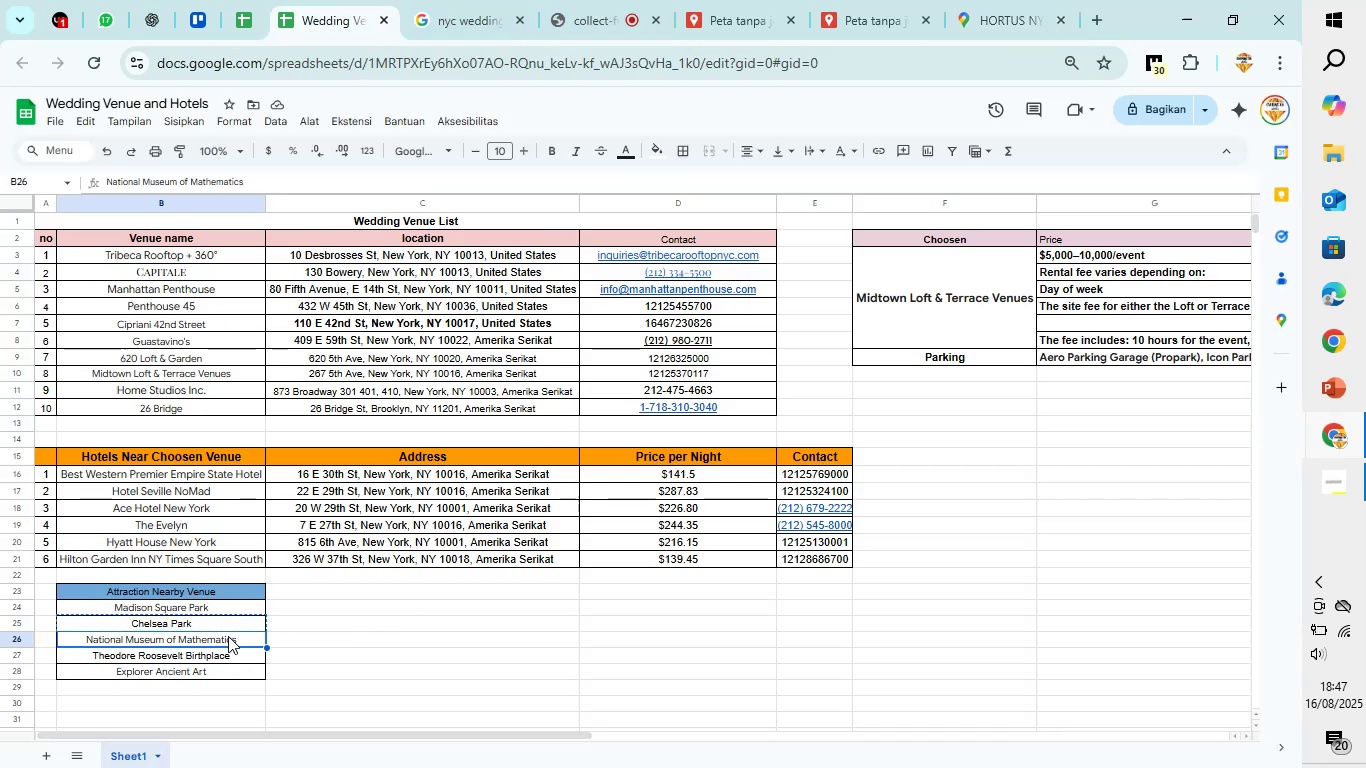 
key(Control+C)
 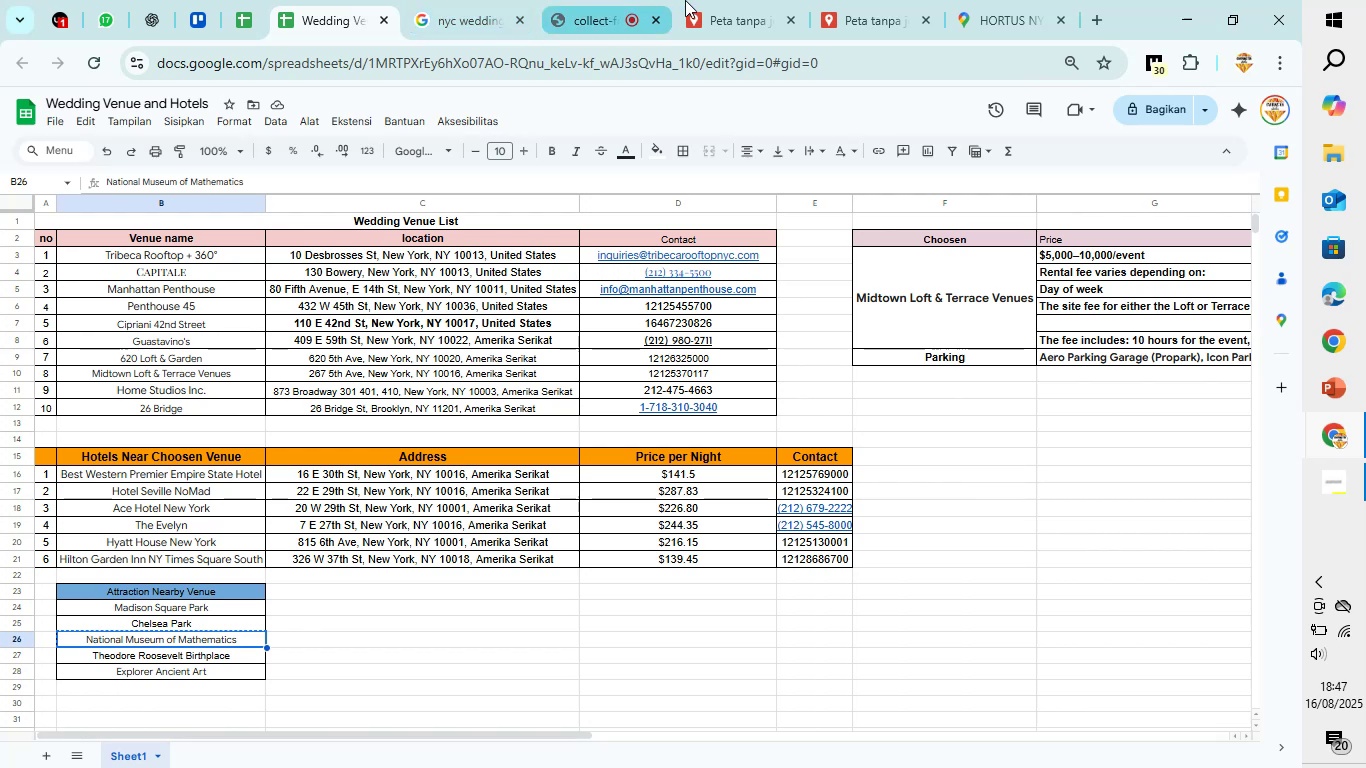 
mouse_move([954, 1])
 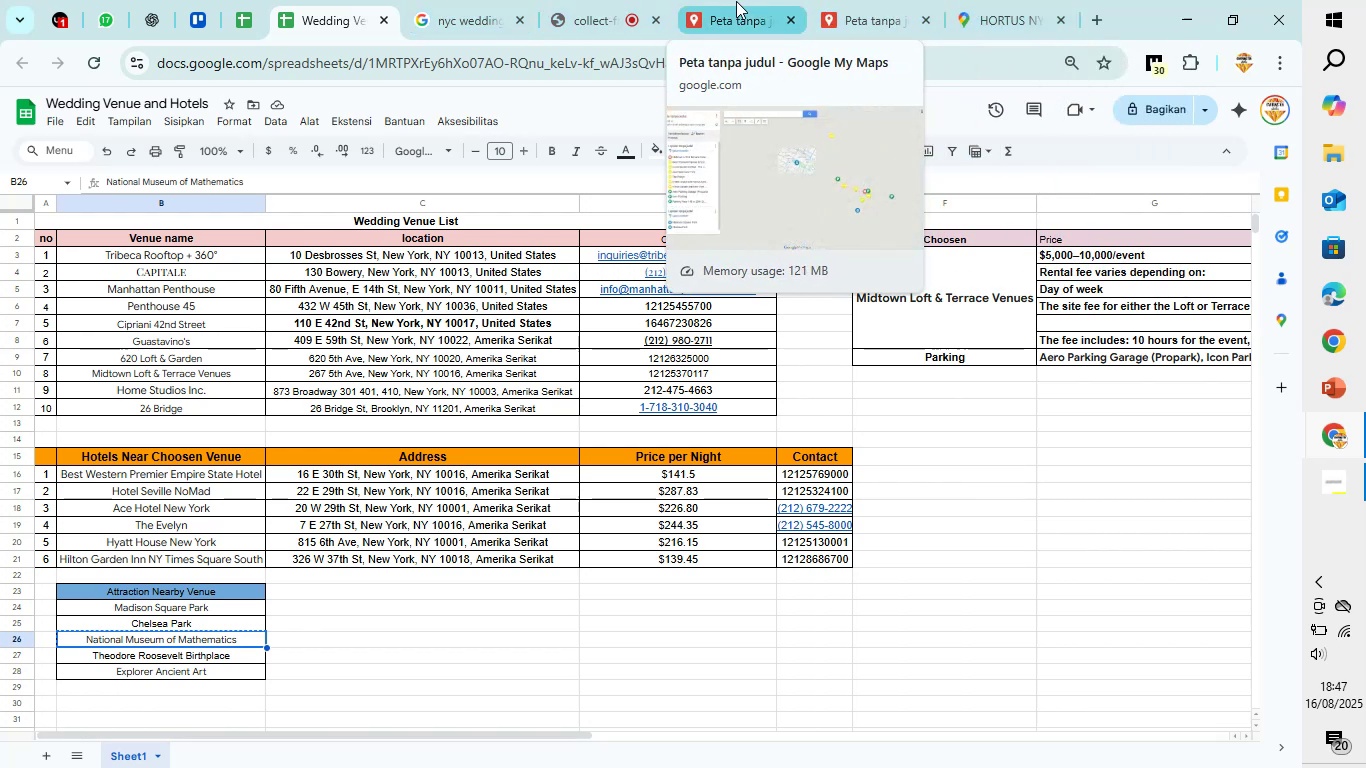 
left_click([736, 1])
 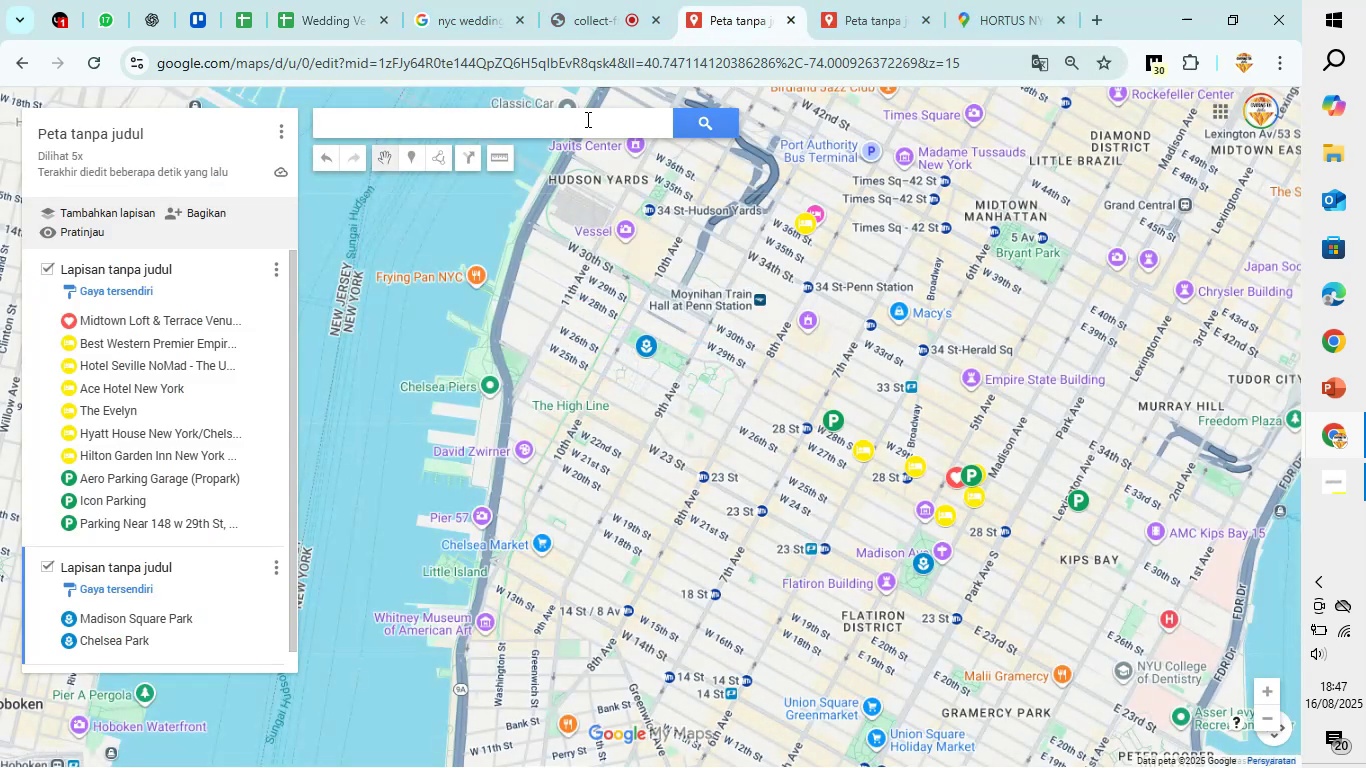 
left_click([586, 119])
 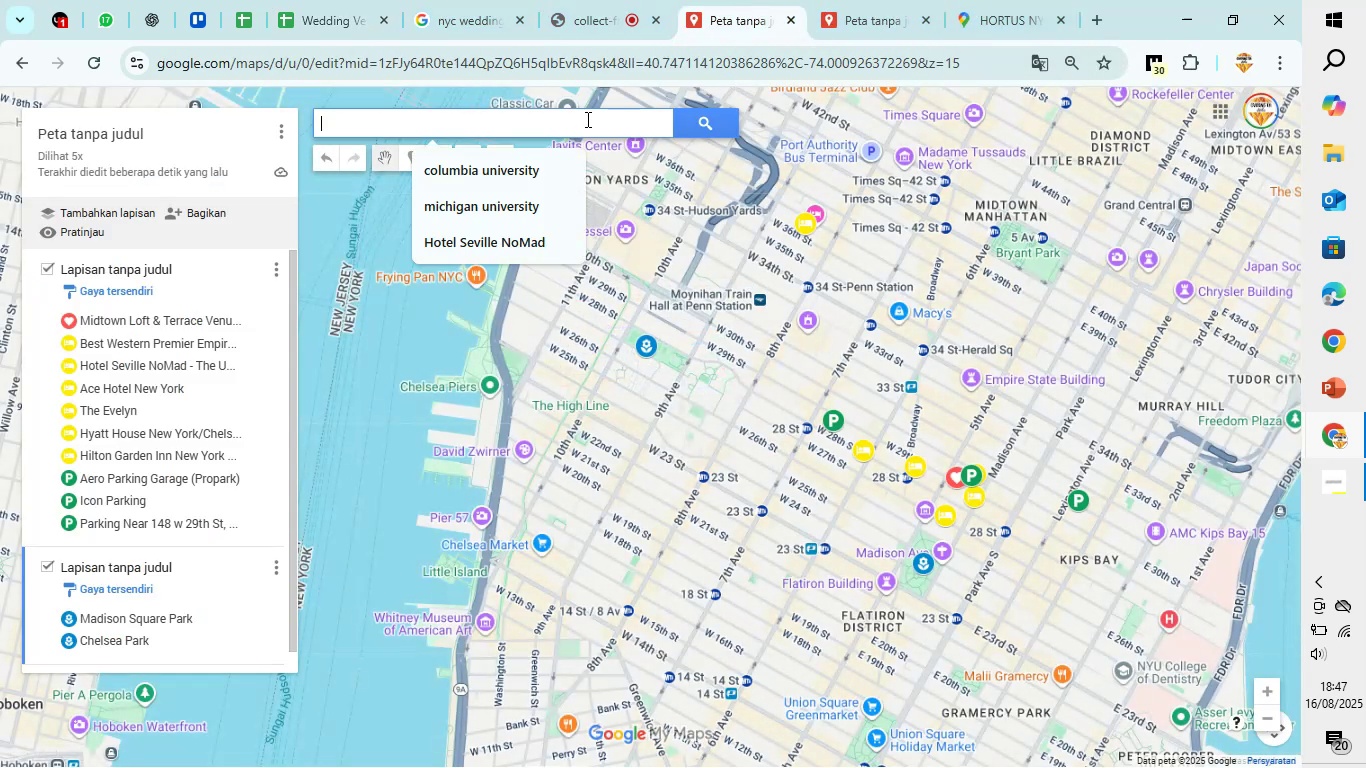 
key(Control+V)
 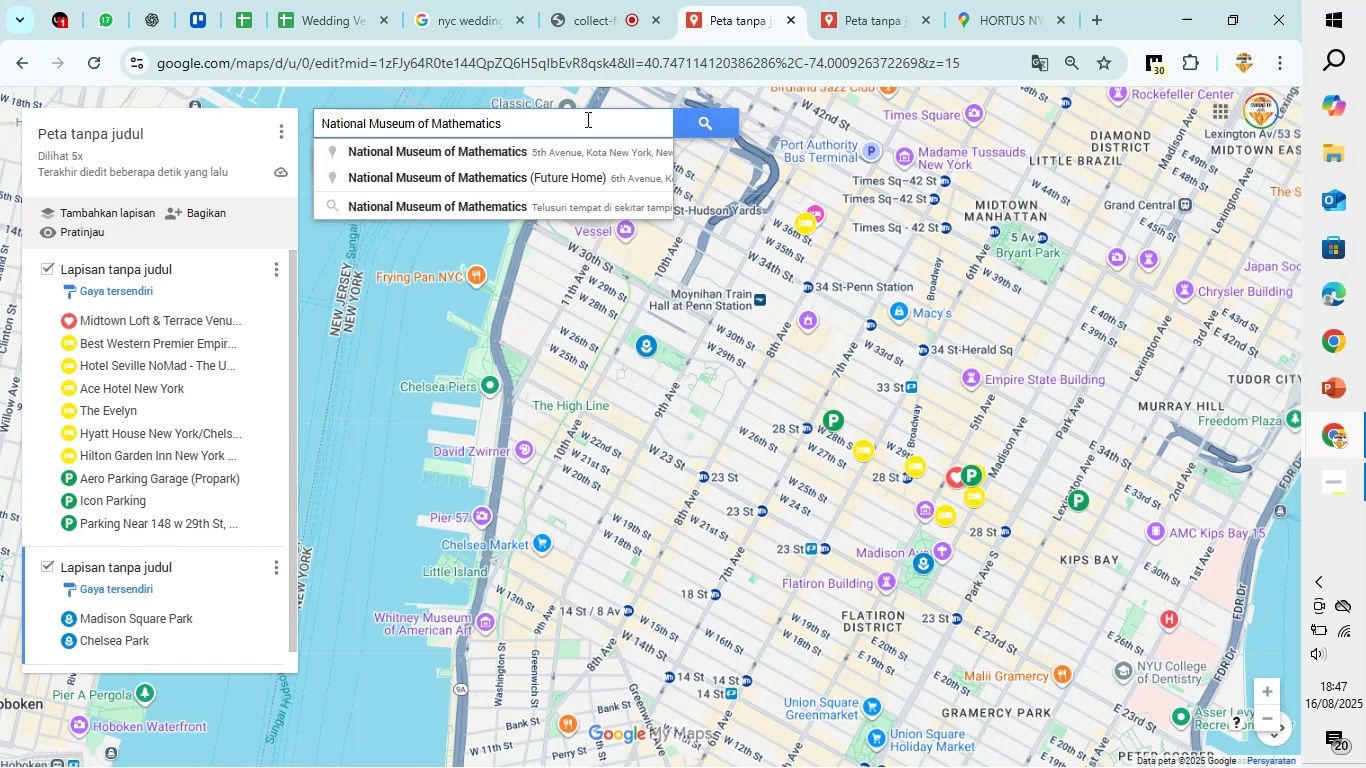 
key(Enter)
 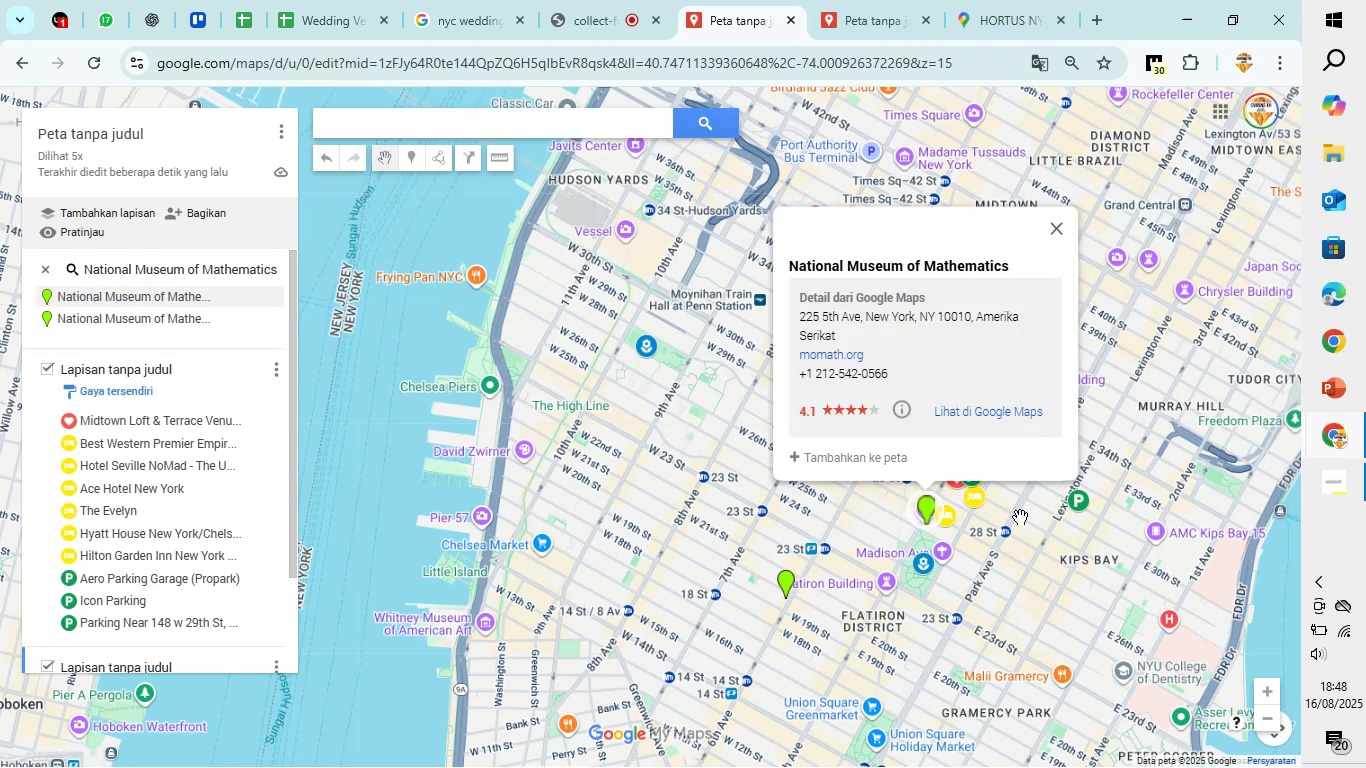 
wait(5.07)
 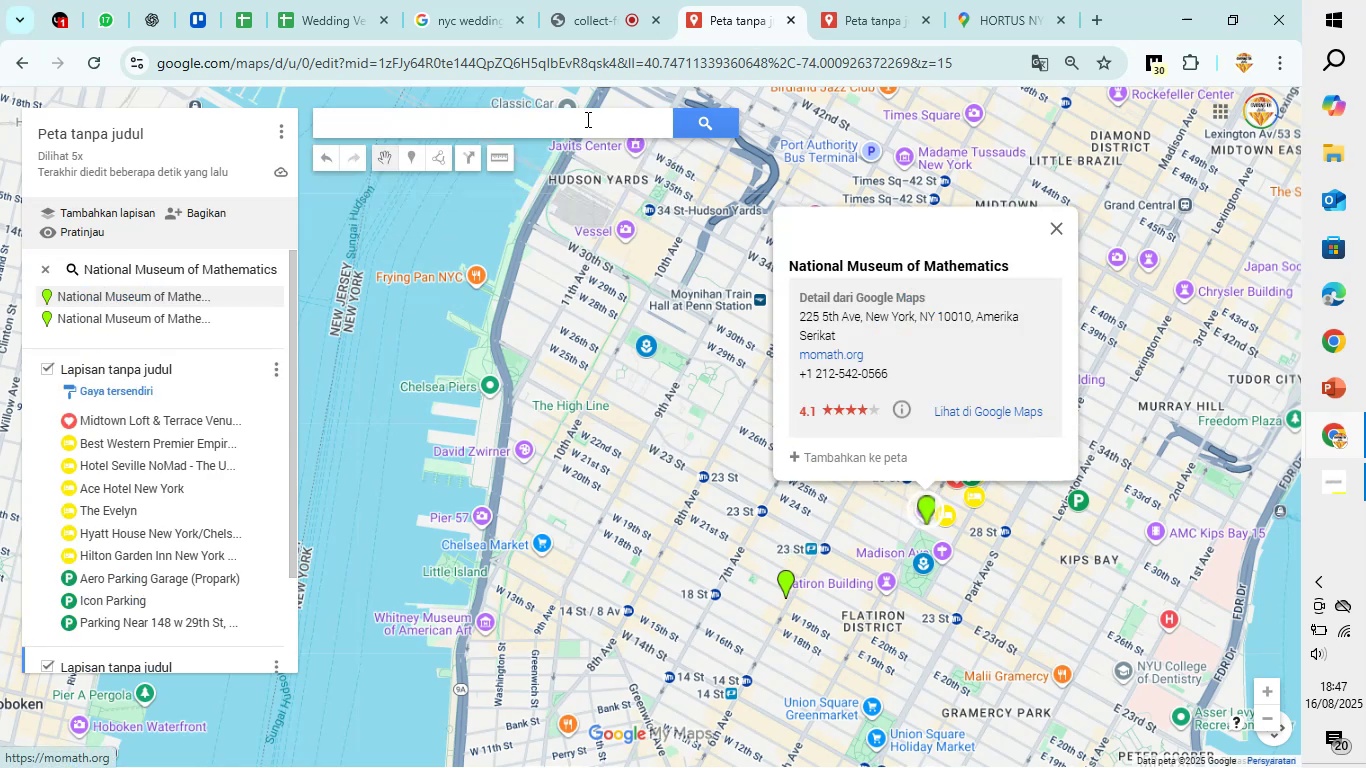 
left_click([923, 513])
 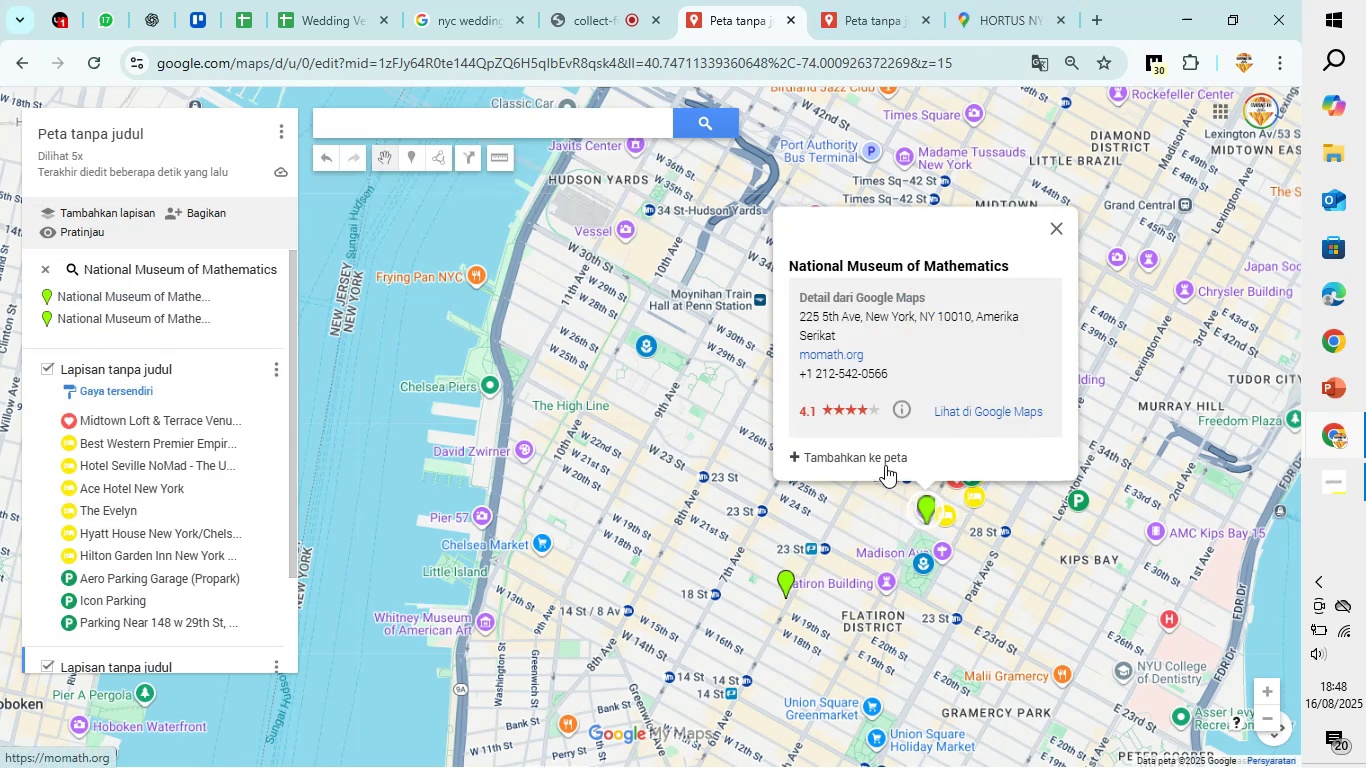 
left_click([885, 465])
 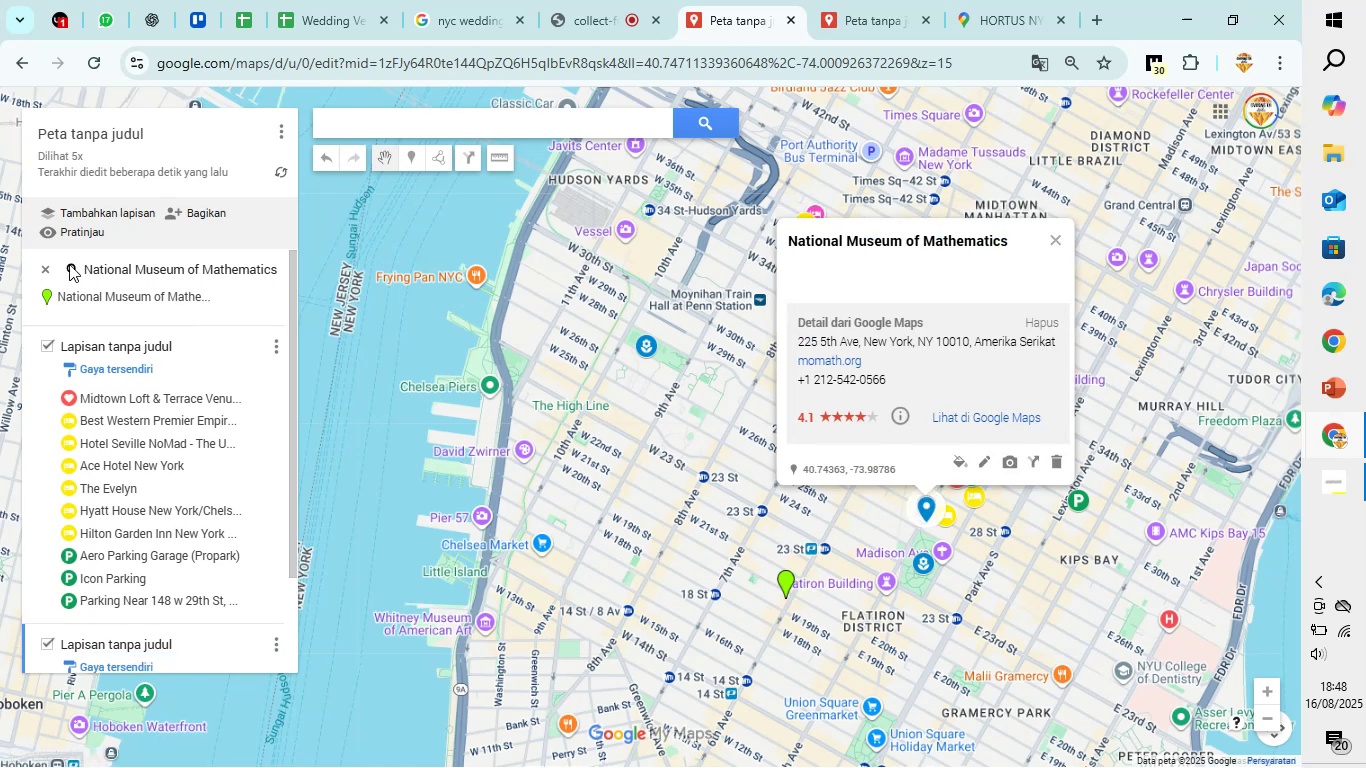 
left_click([44, 264])
 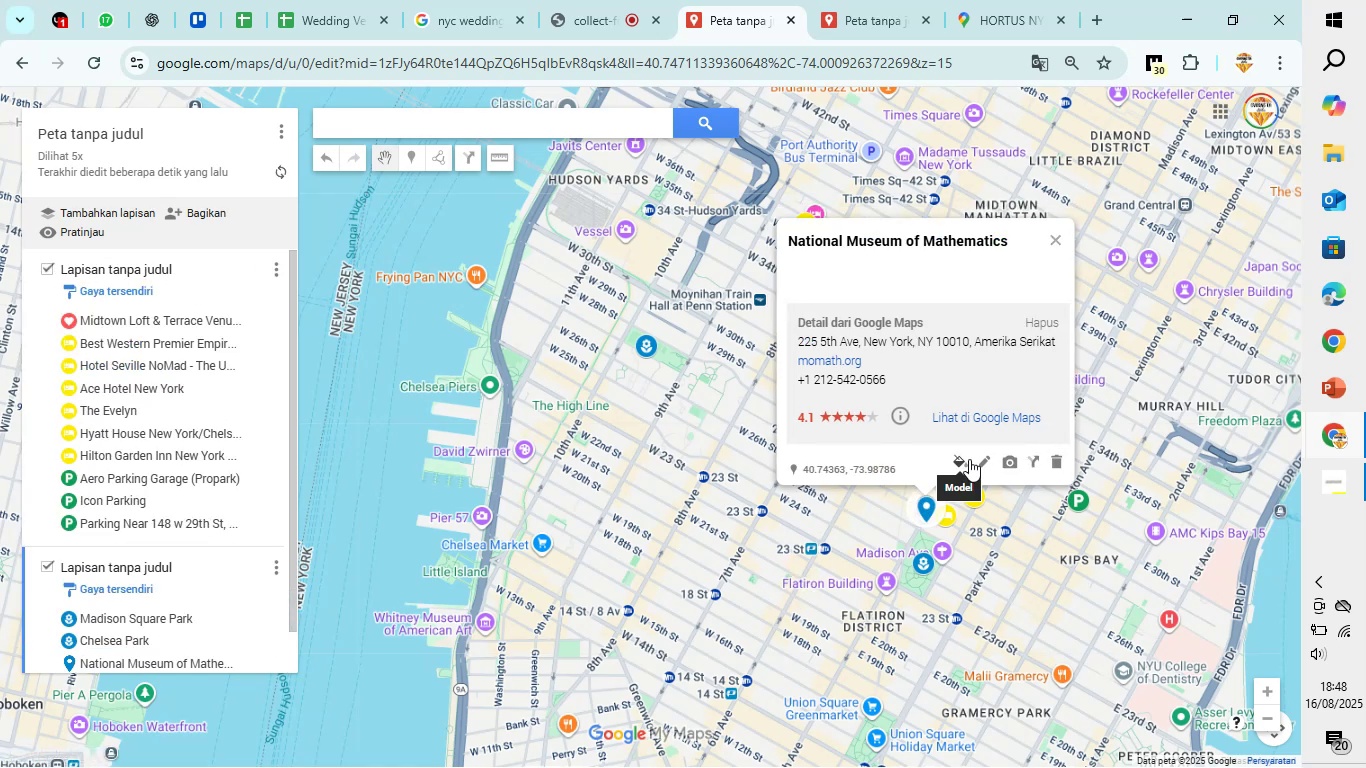 
left_click([969, 459])
 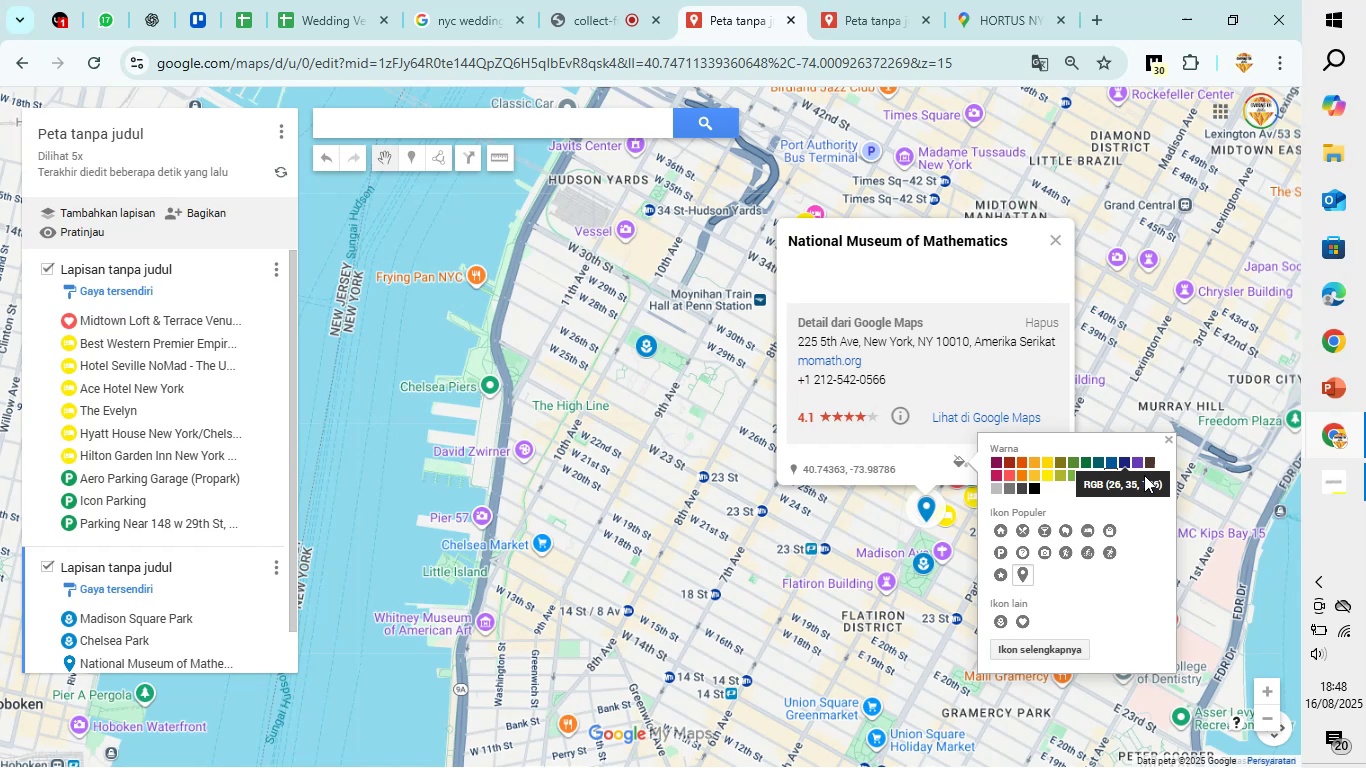 
left_click([1141, 454])
 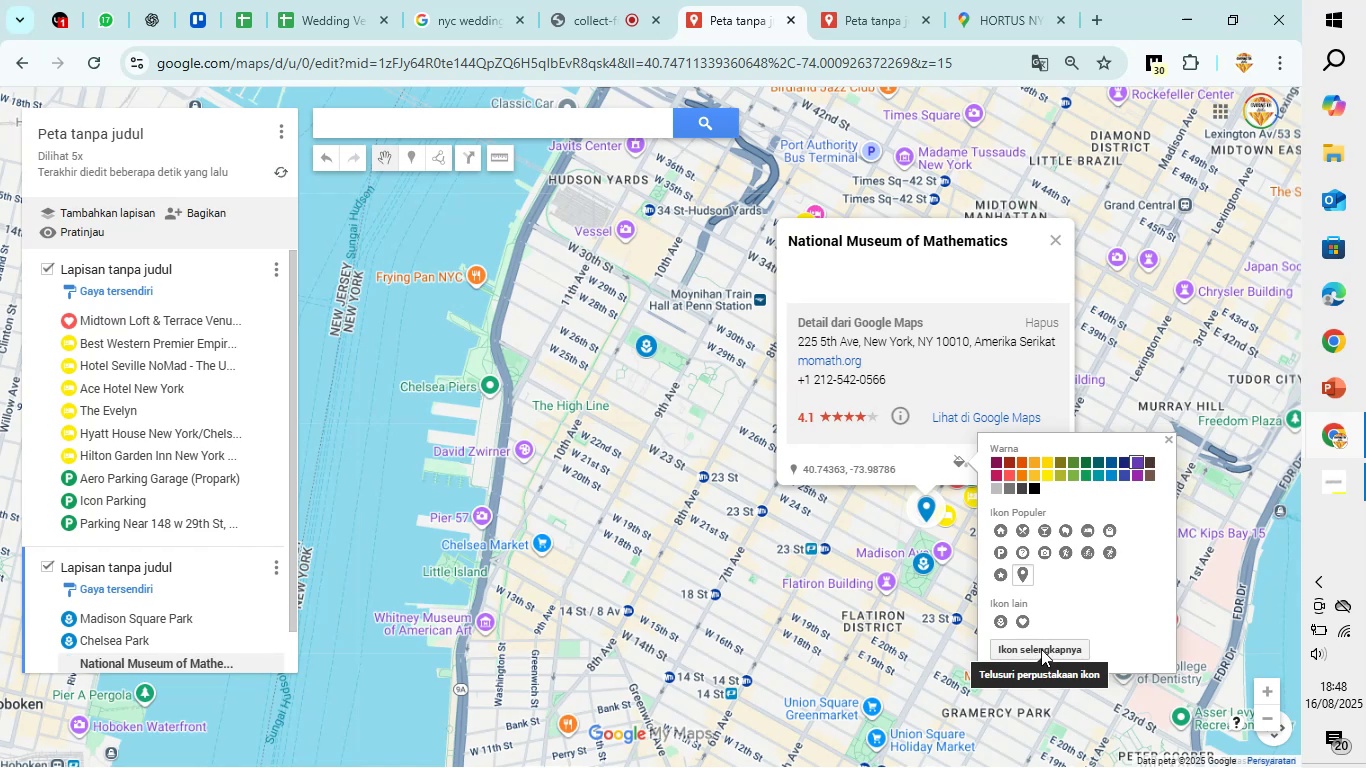 
left_click([1041, 649])
 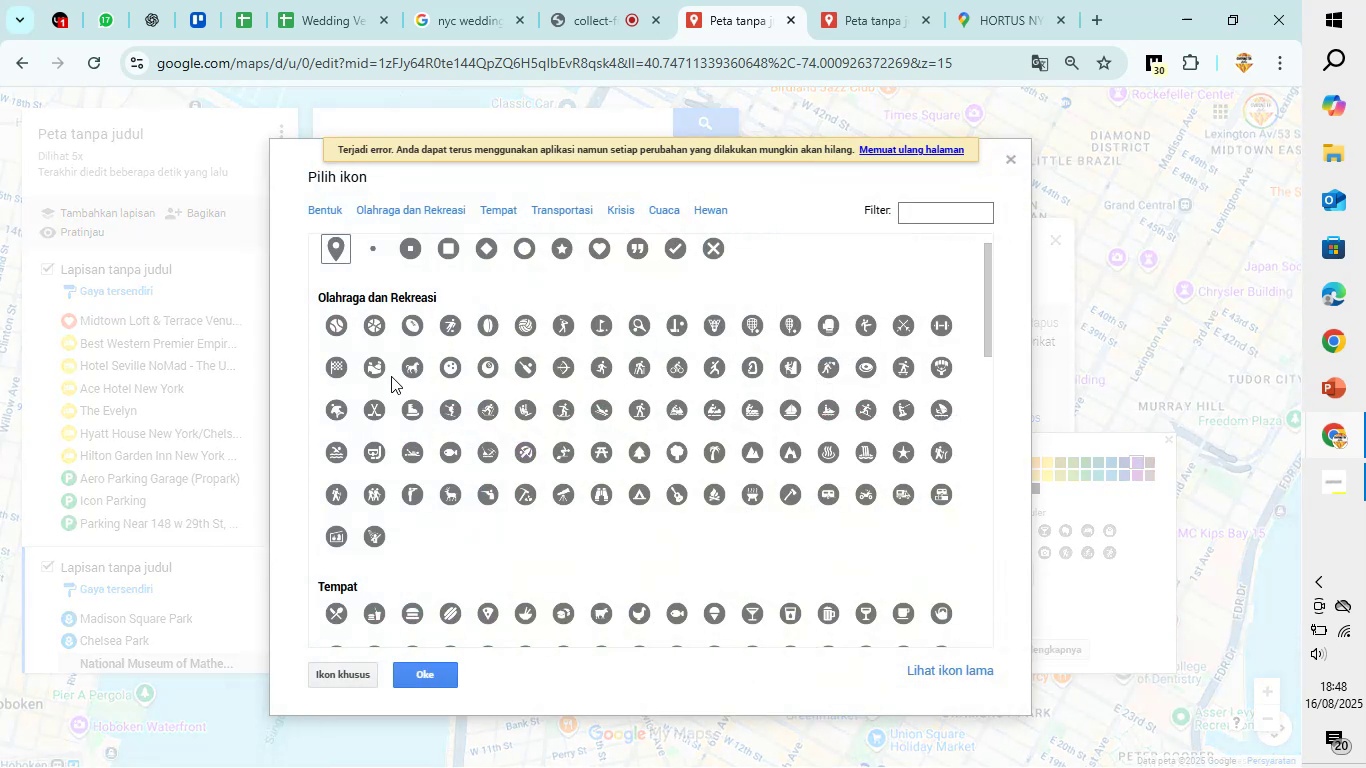 
scroll: coordinate [394, 376], scroll_direction: down, amount: 2.0
 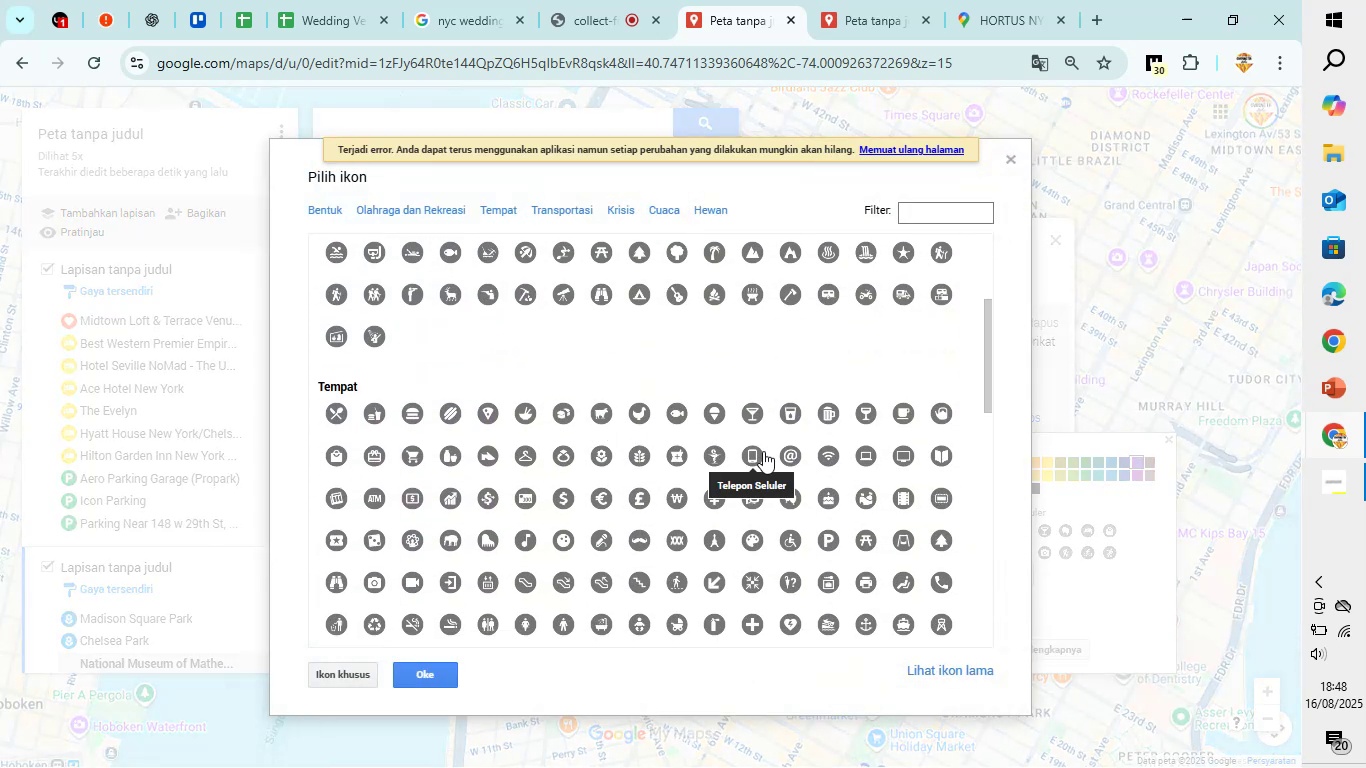 
mouse_move([818, 453])
 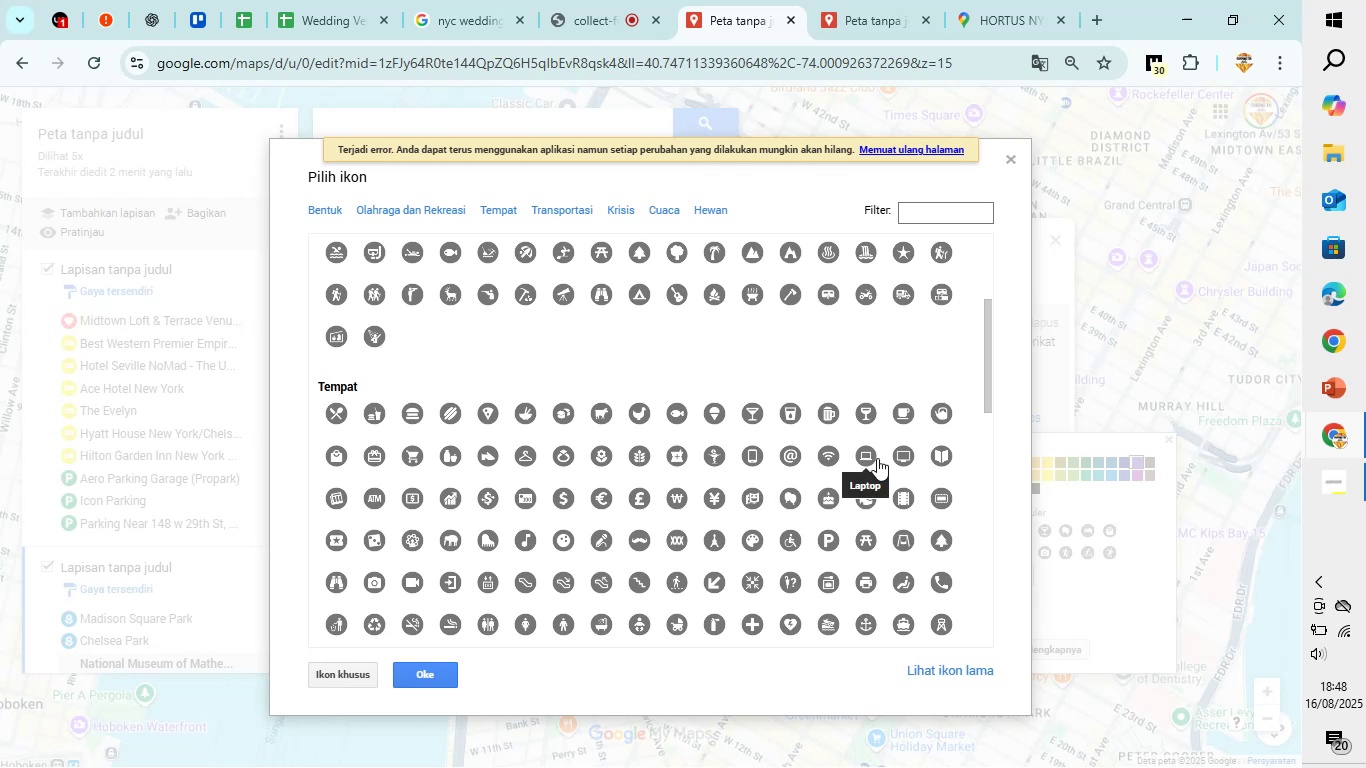 
mouse_move([924, 456])
 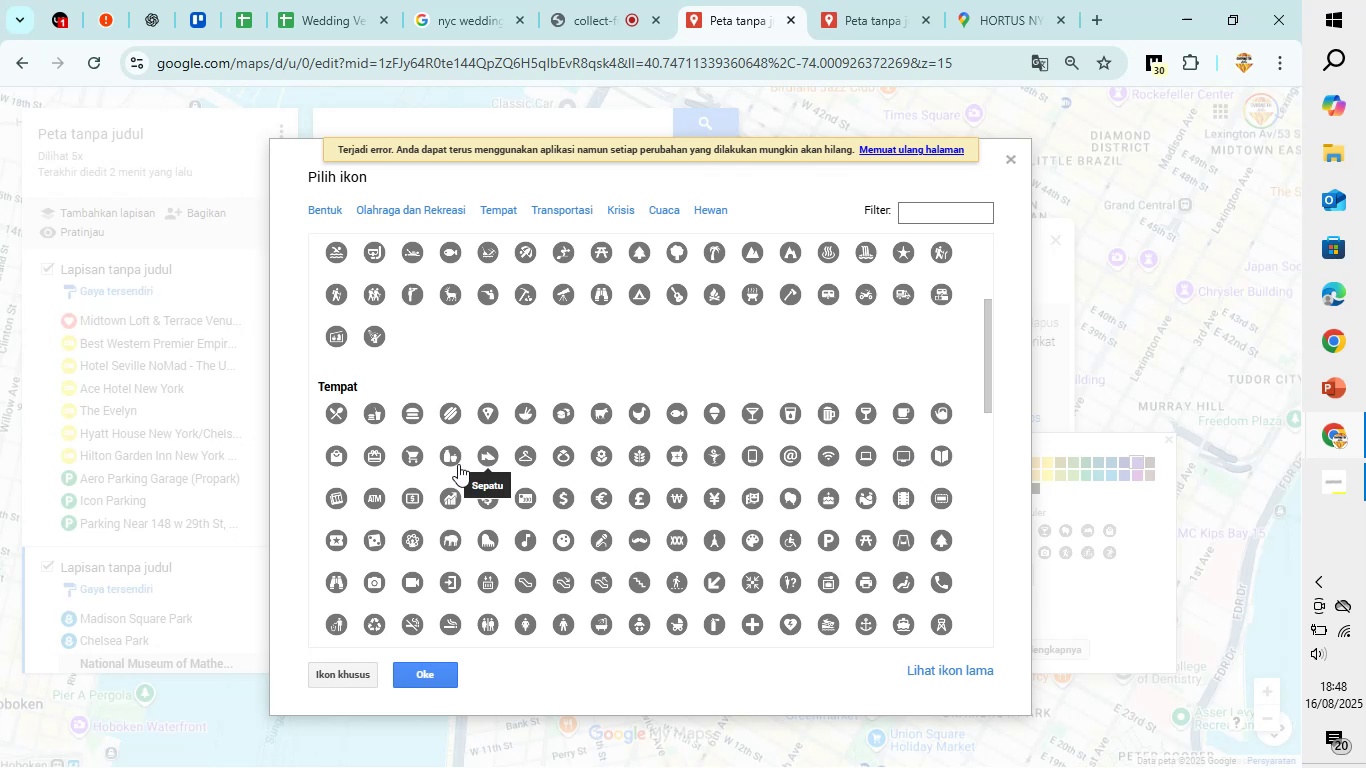 
scroll: coordinate [452, 463], scroll_direction: down, amount: 1.0
 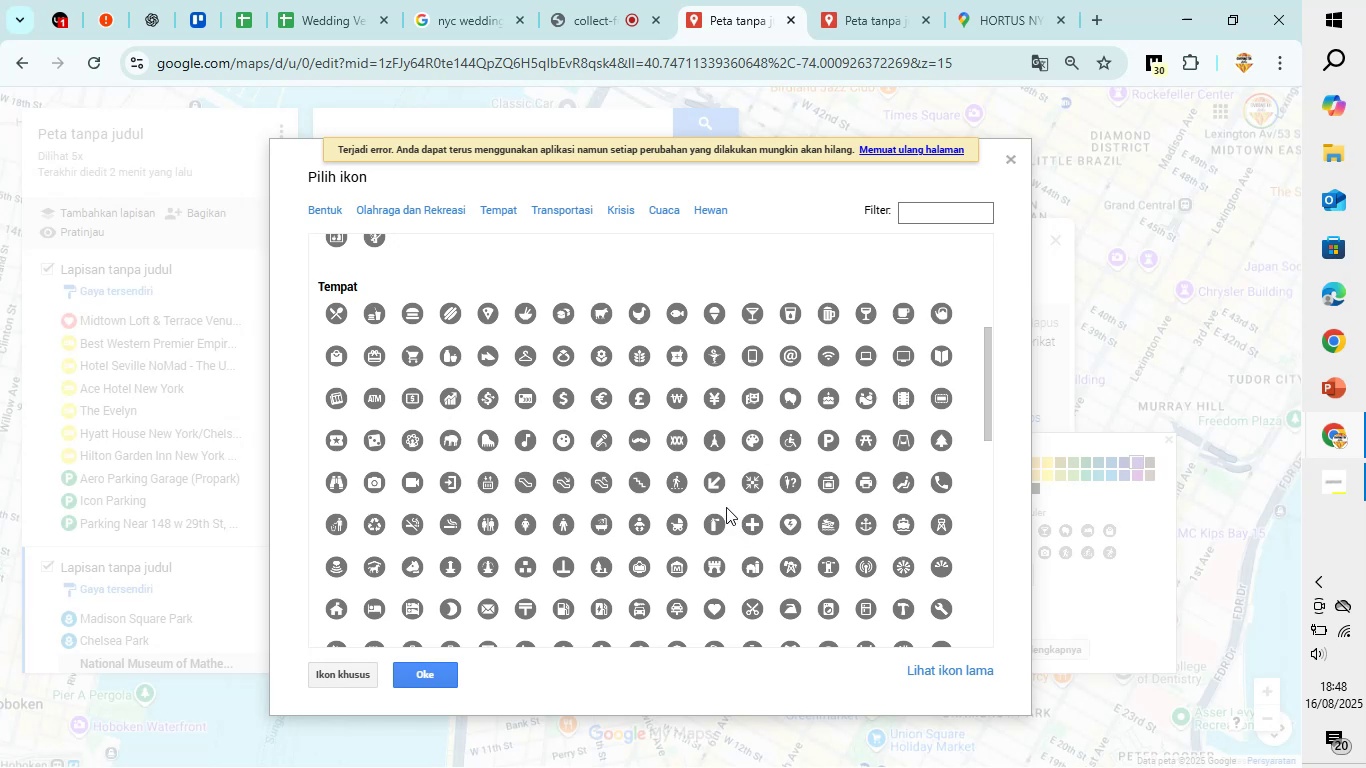 
wait(6.19)
 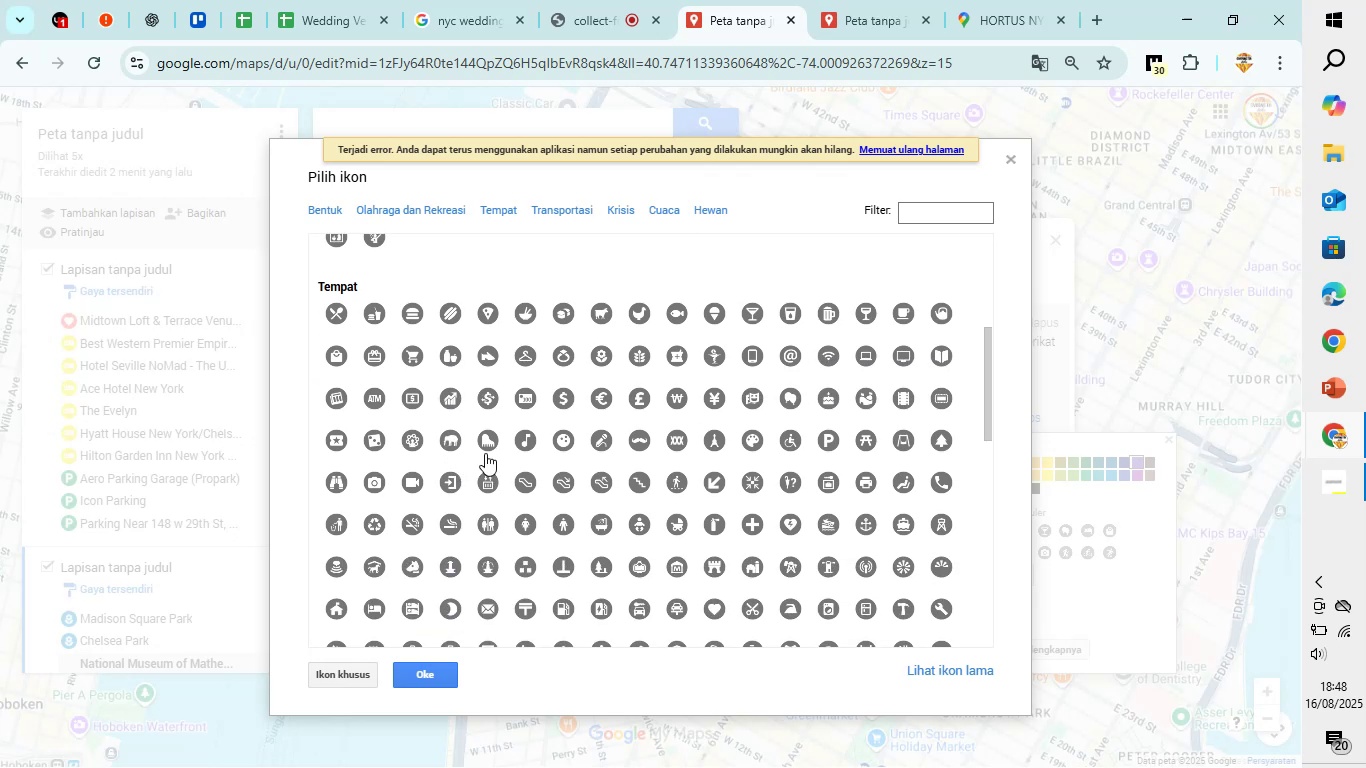 
mouse_move([844, 485])
 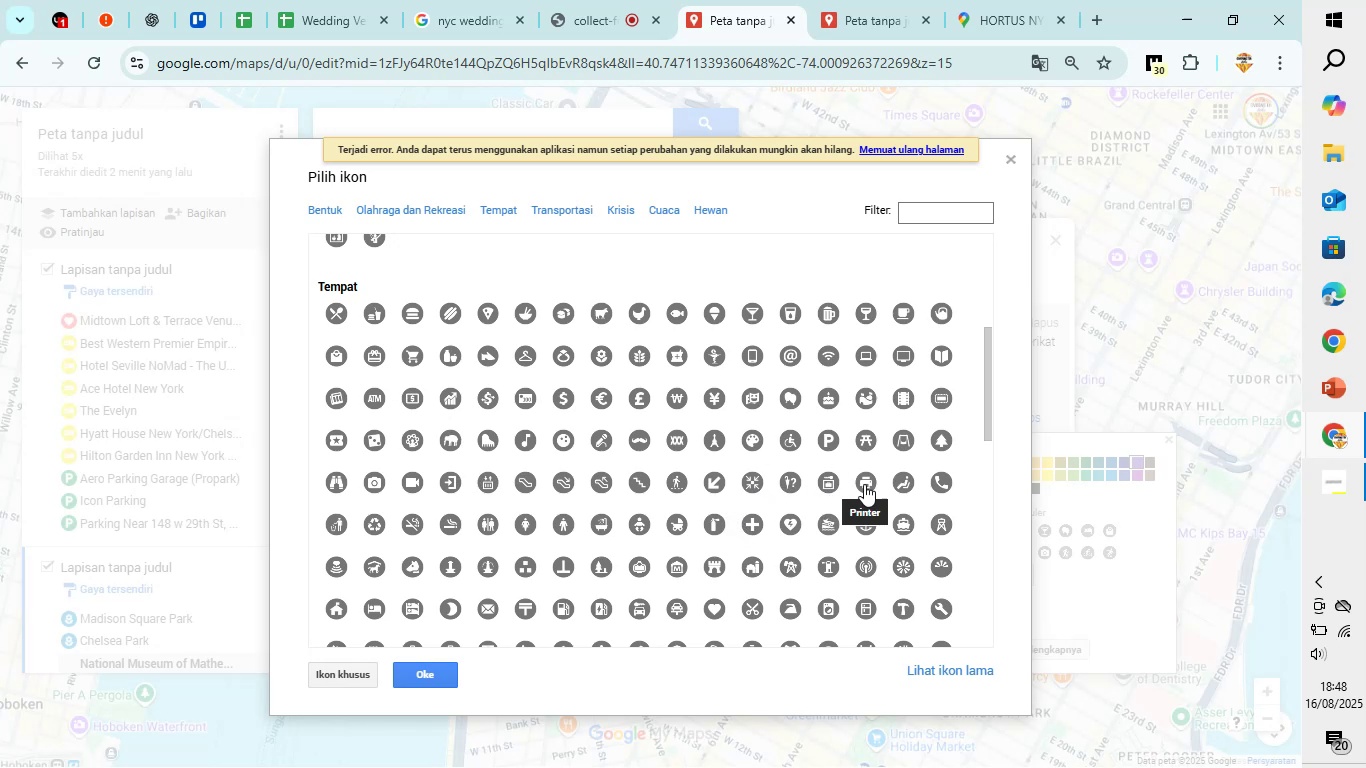 
scroll: coordinate [548, 478], scroll_direction: down, amount: 6.0
 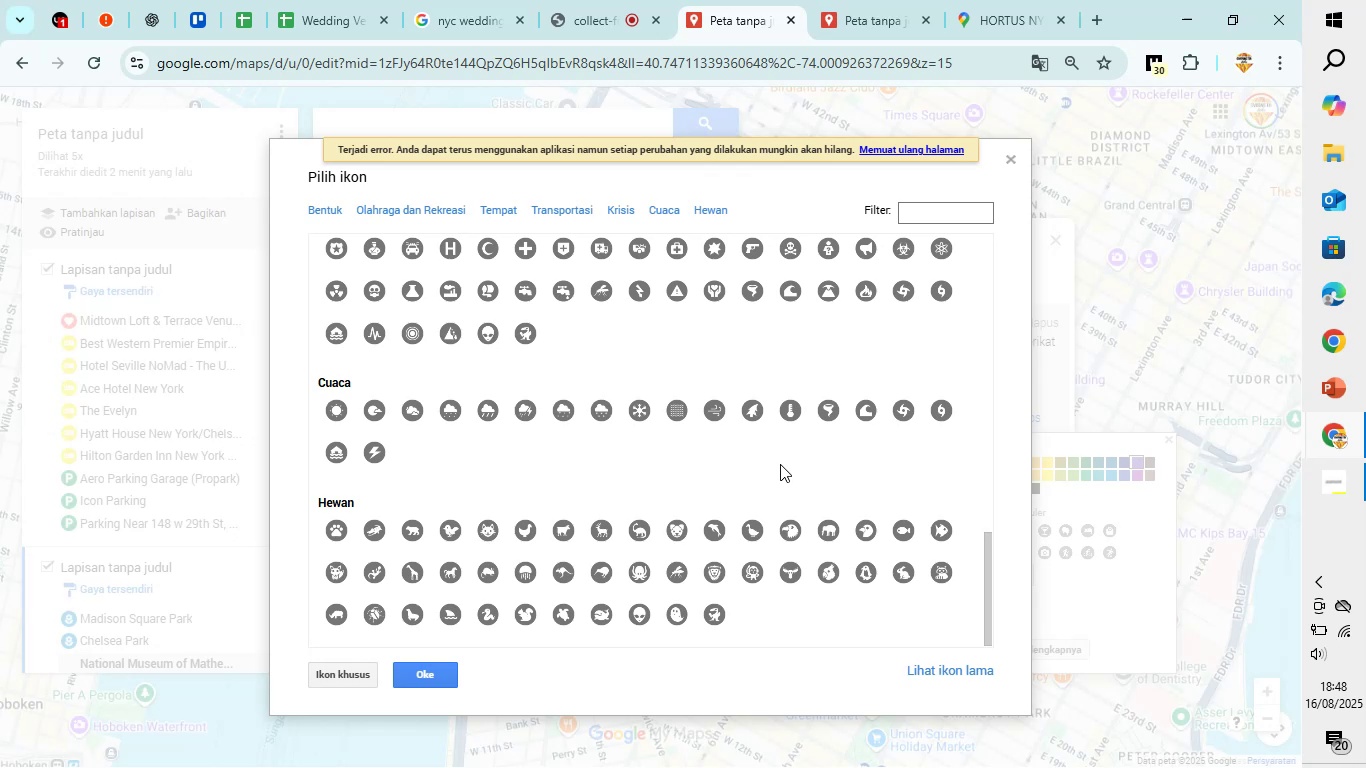 
scroll: coordinate [780, 464], scroll_direction: up, amount: 9.0
 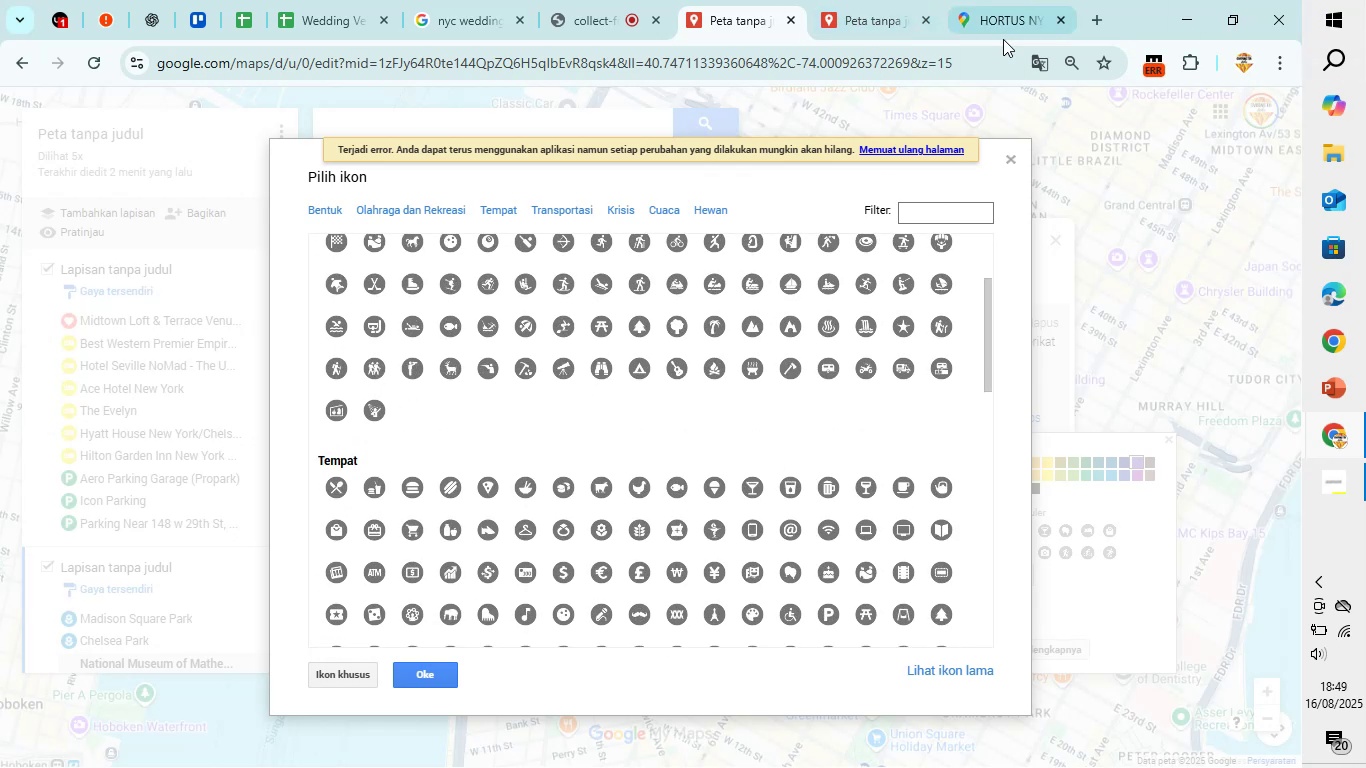 
wait(7.3)
 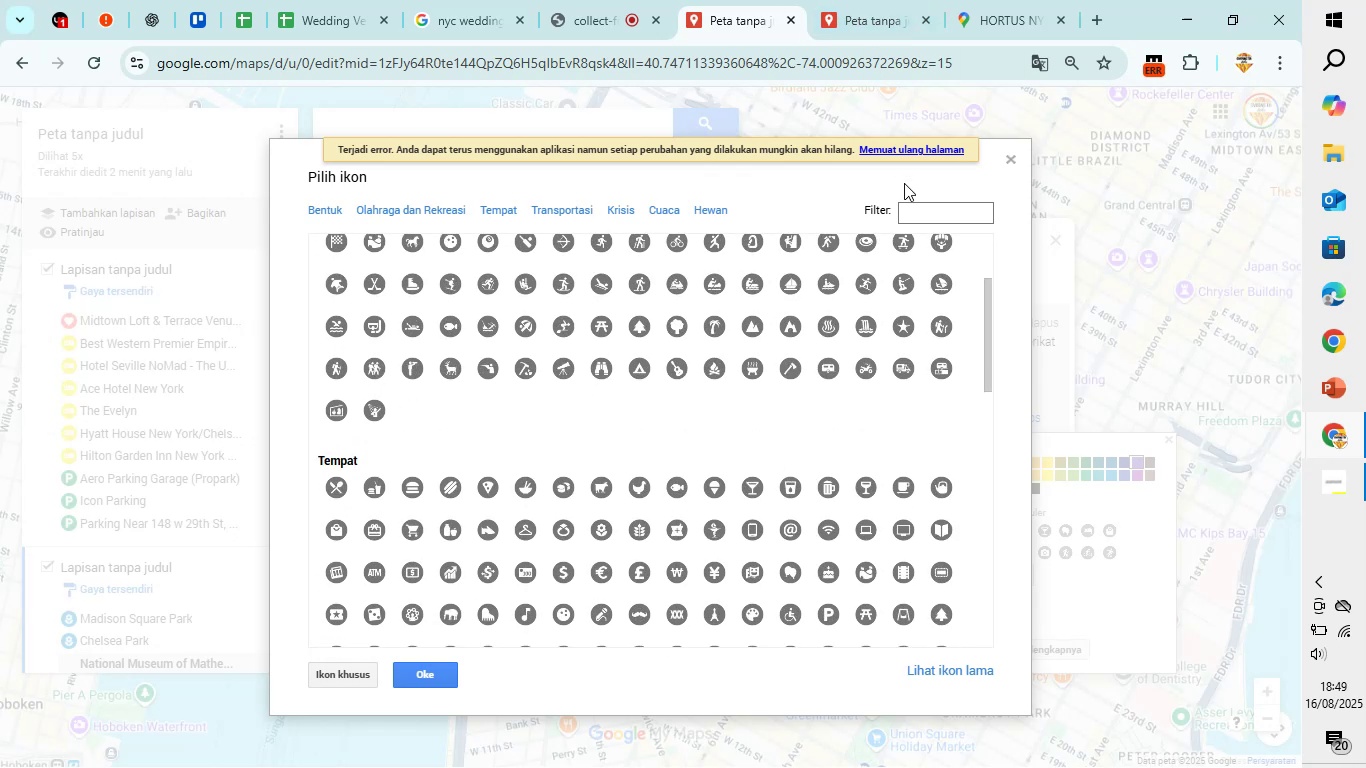 
scroll: coordinate [903, 243], scroll_direction: up, amount: 2.0
 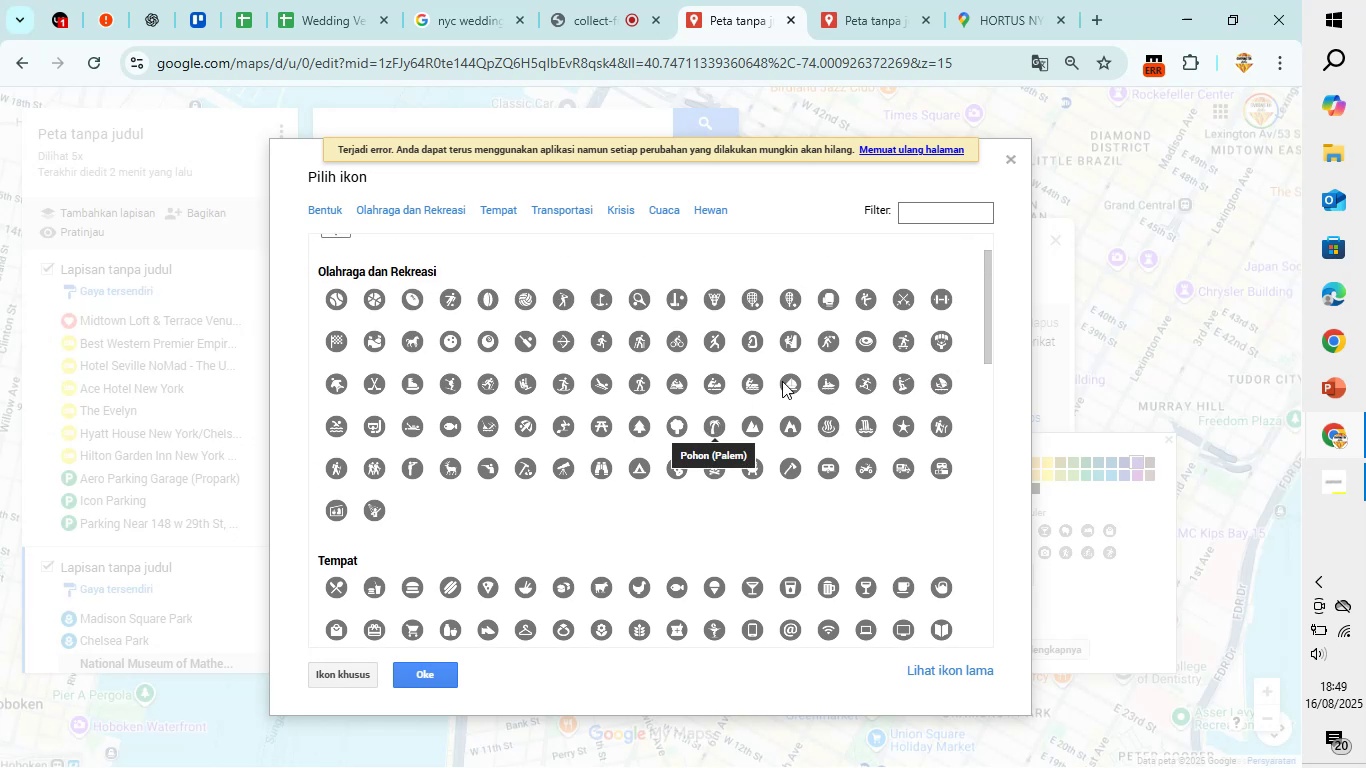 
mouse_move([829, 317])
 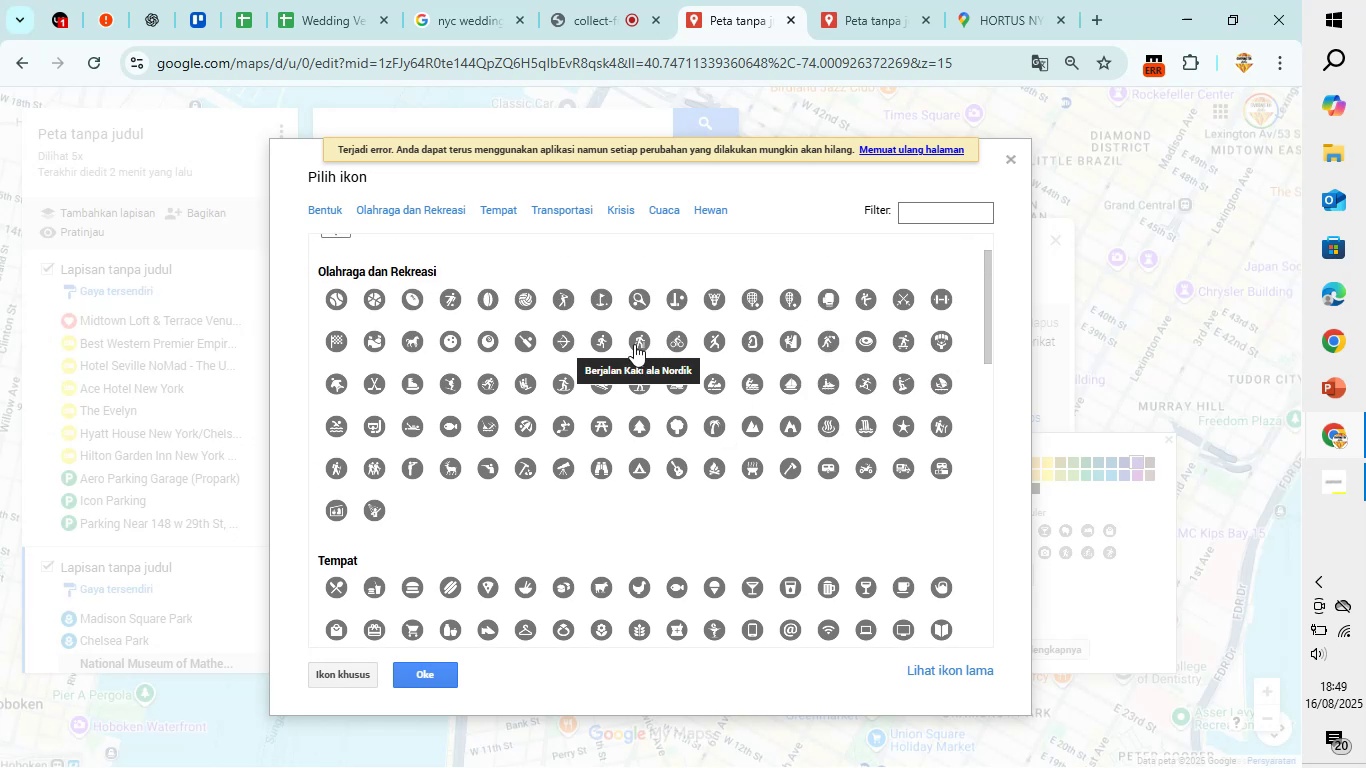 
scroll: coordinate [614, 338], scroll_direction: up, amount: 1.0
 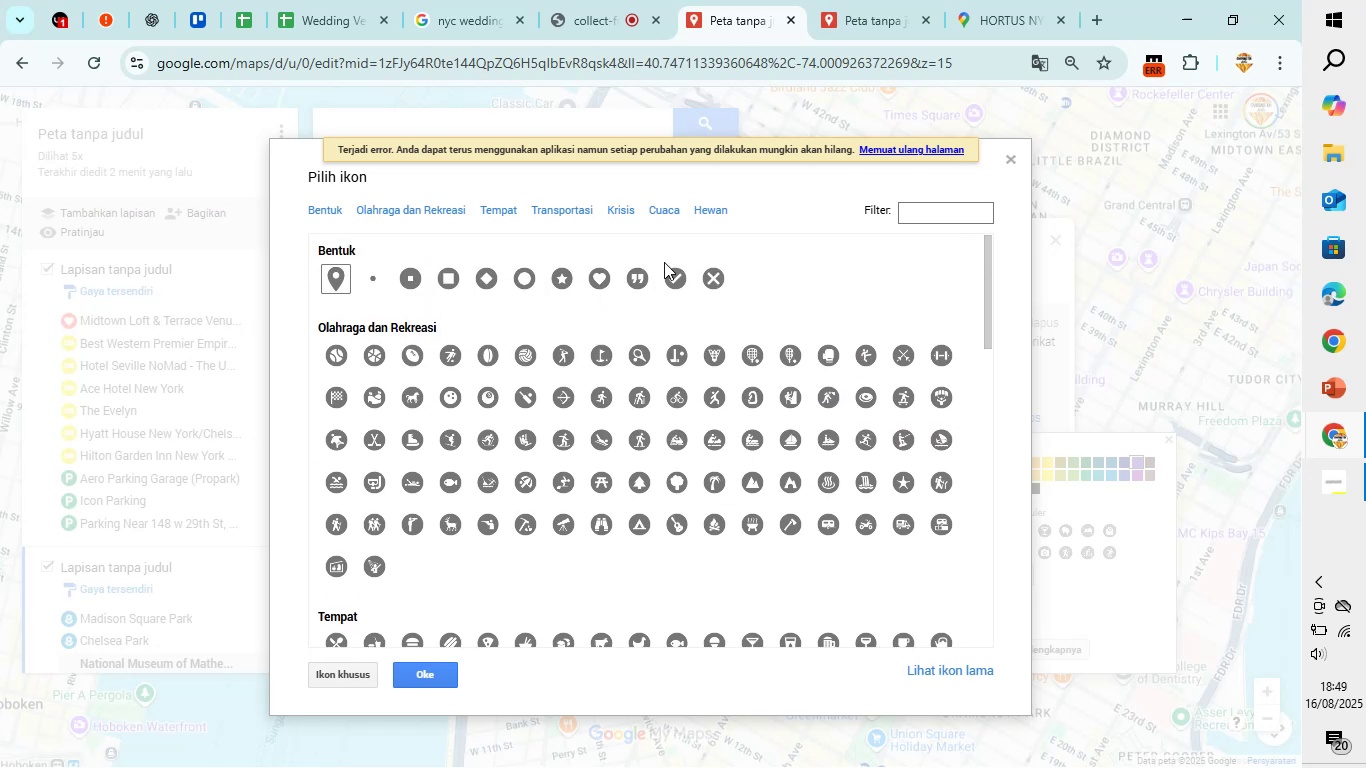 
scroll: coordinate [522, 303], scroll_direction: down, amount: 3.0
 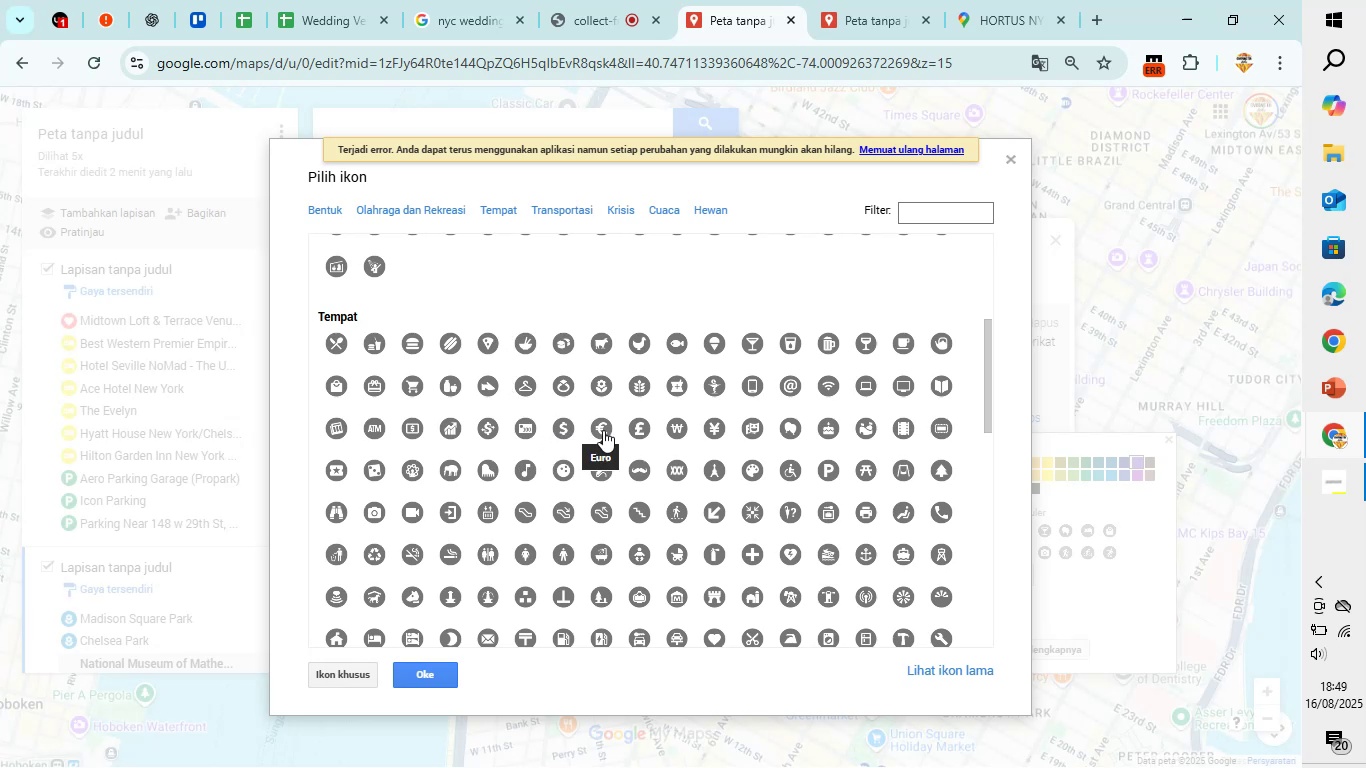 
mouse_move([764, 426])
 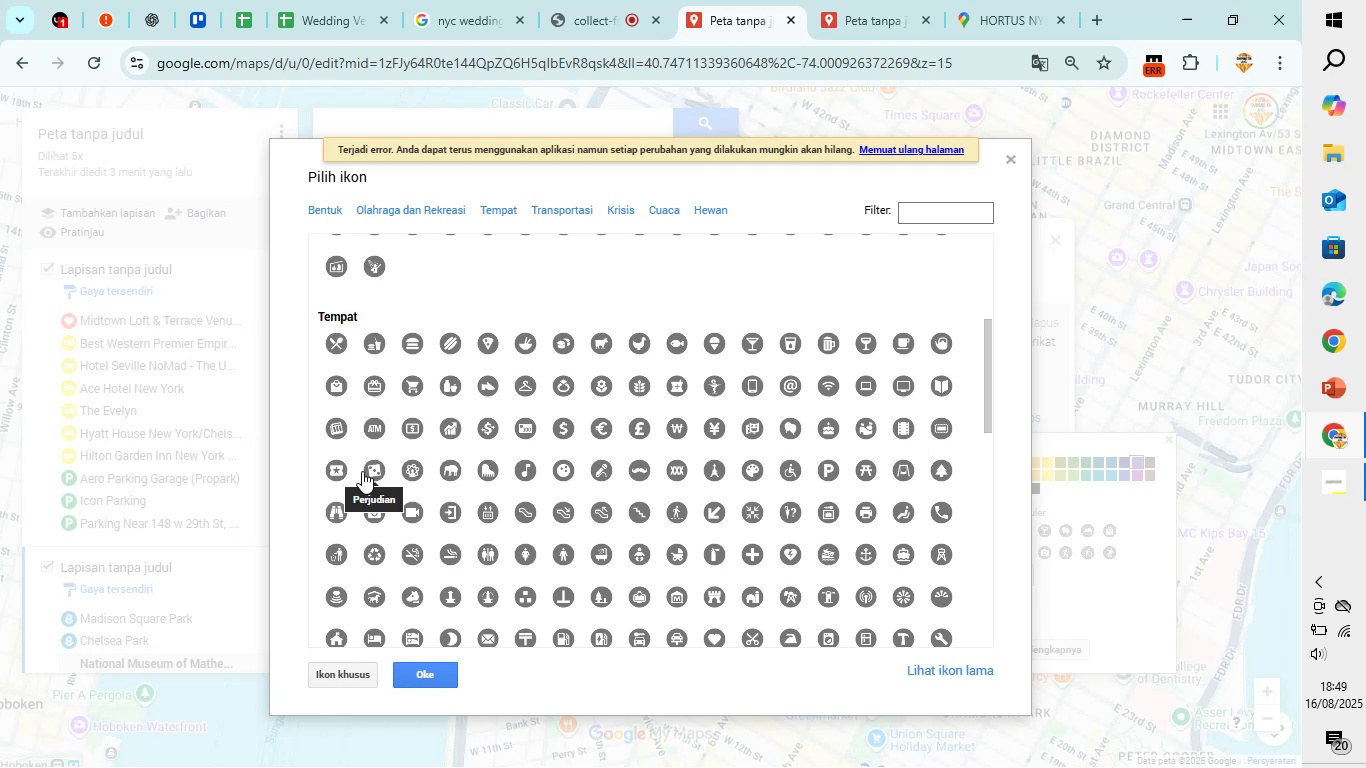 
wait(15.82)
 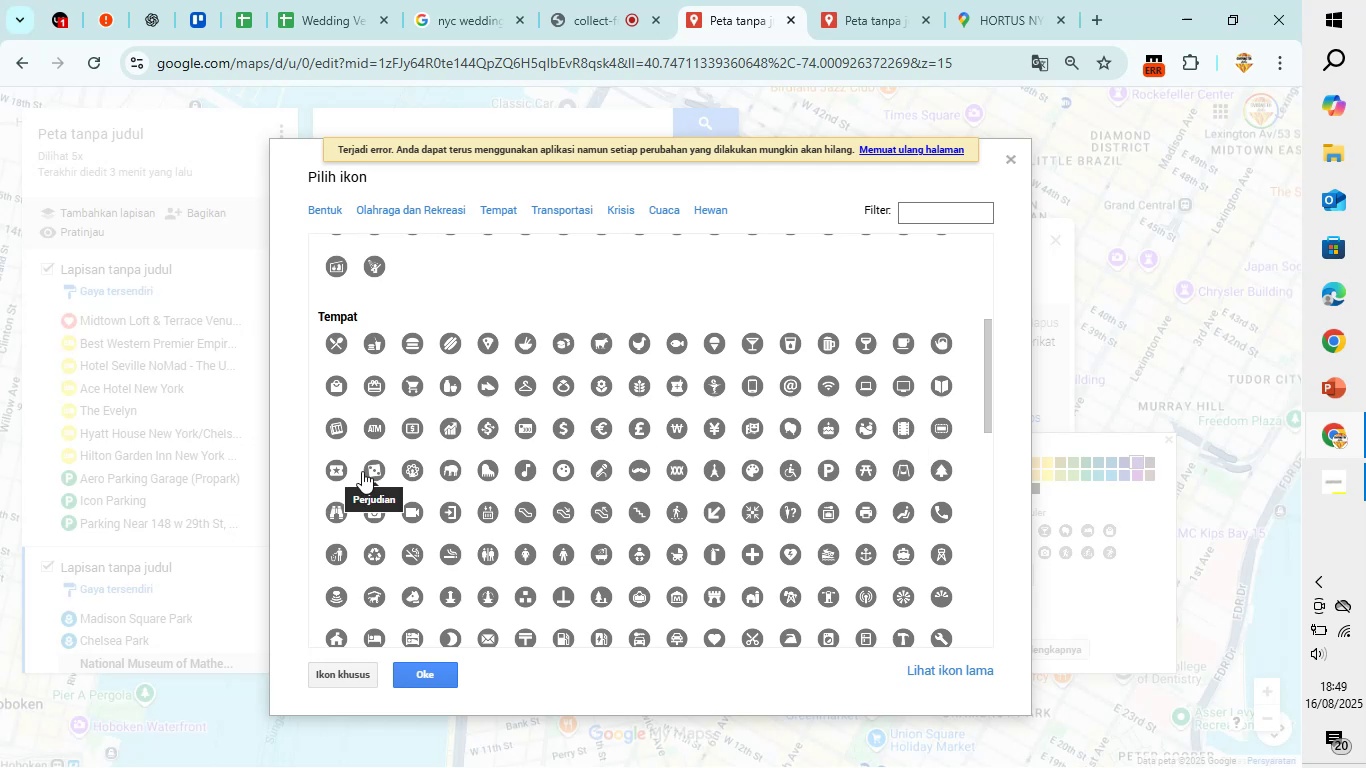 
left_click([342, 472])
 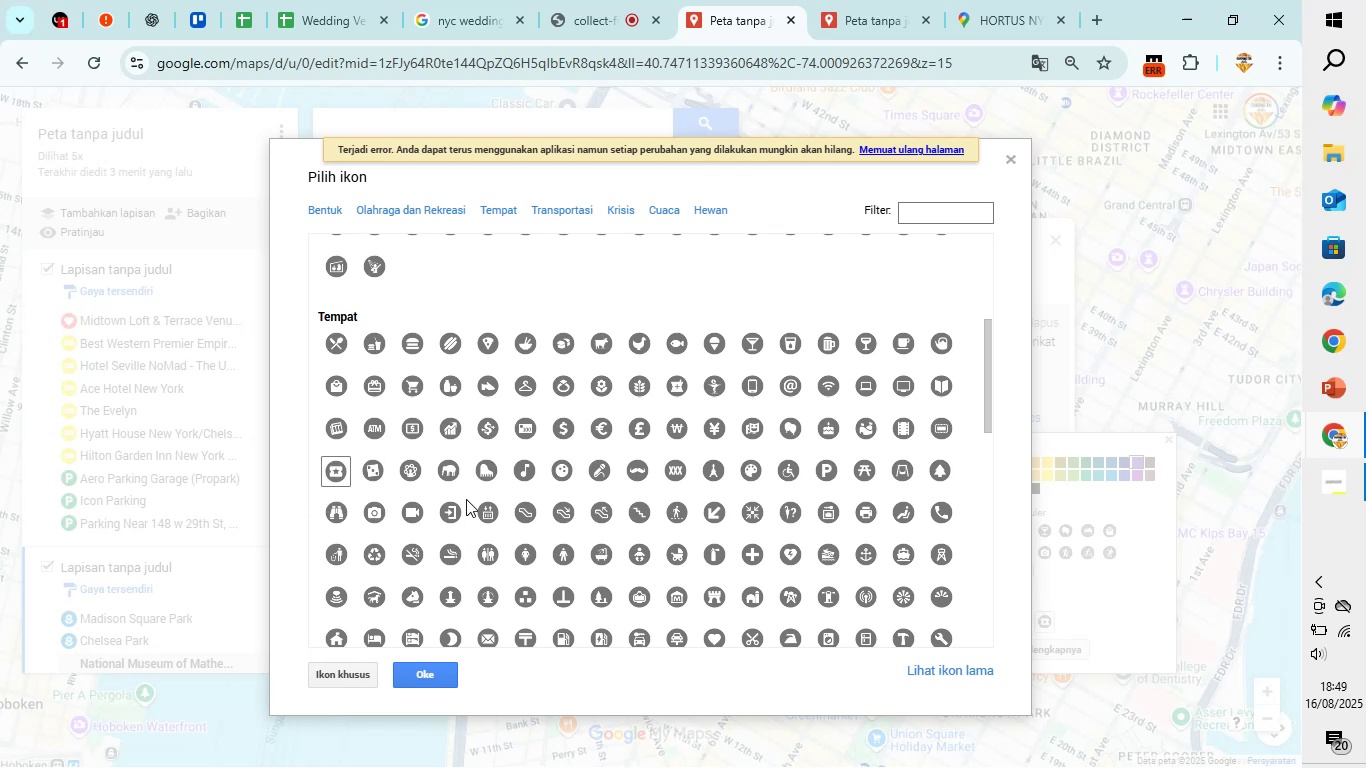 
scroll: coordinate [466, 499], scroll_direction: down, amount: 1.0
 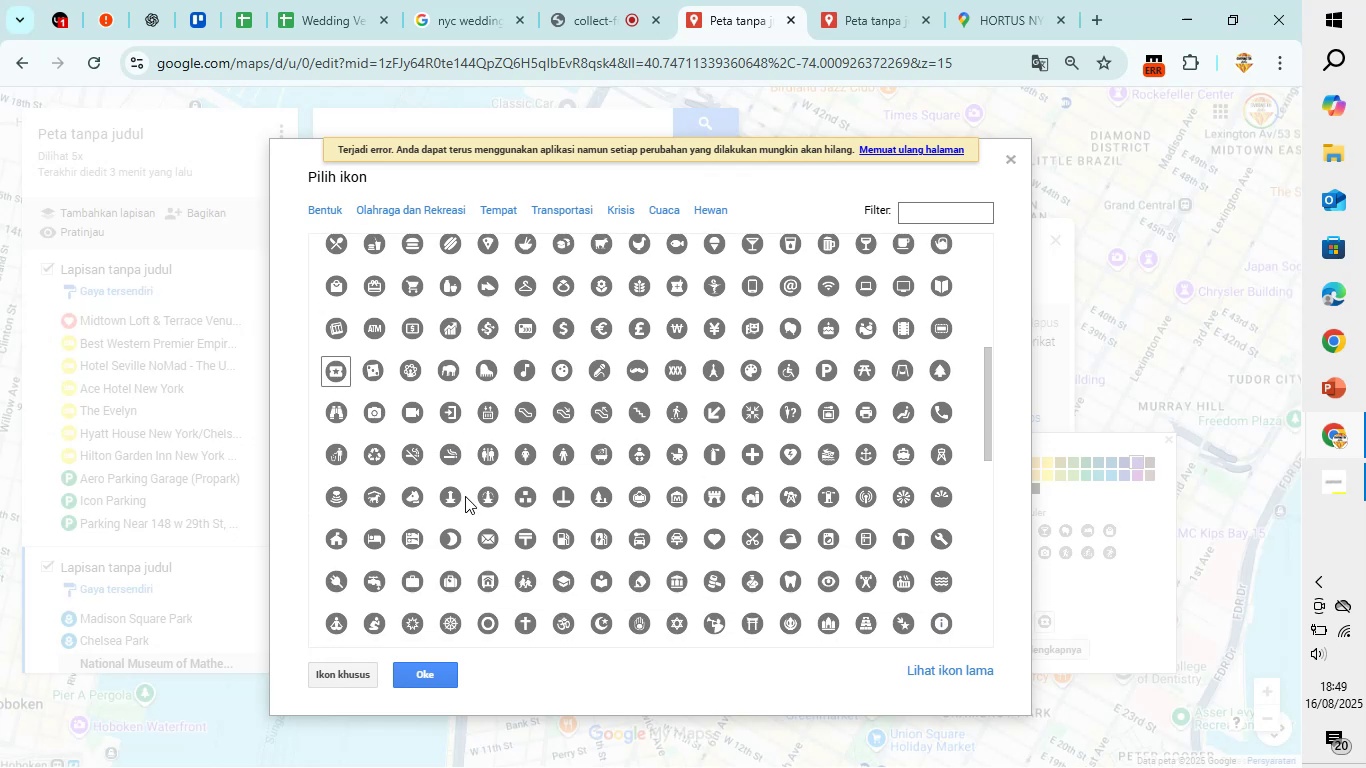 
mouse_move([480, 466])
 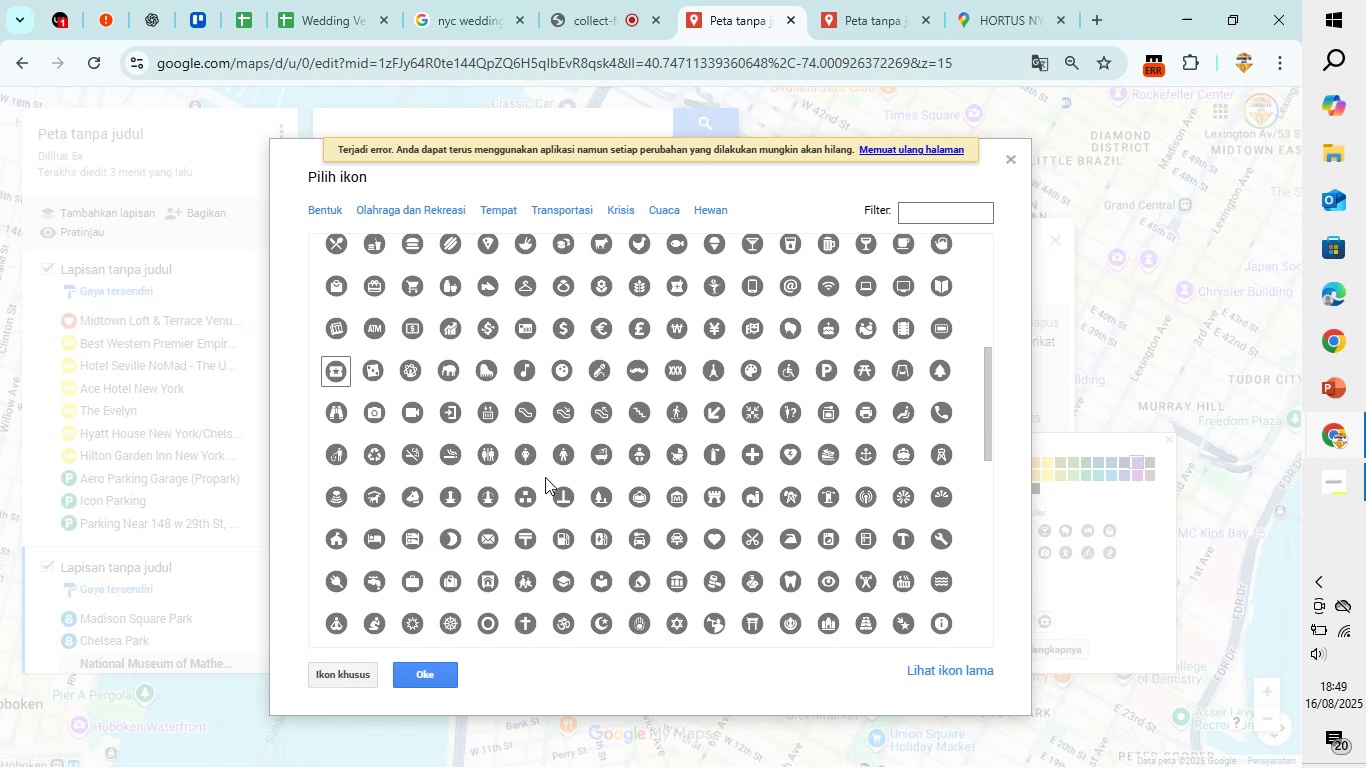 
mouse_move([561, 507])
 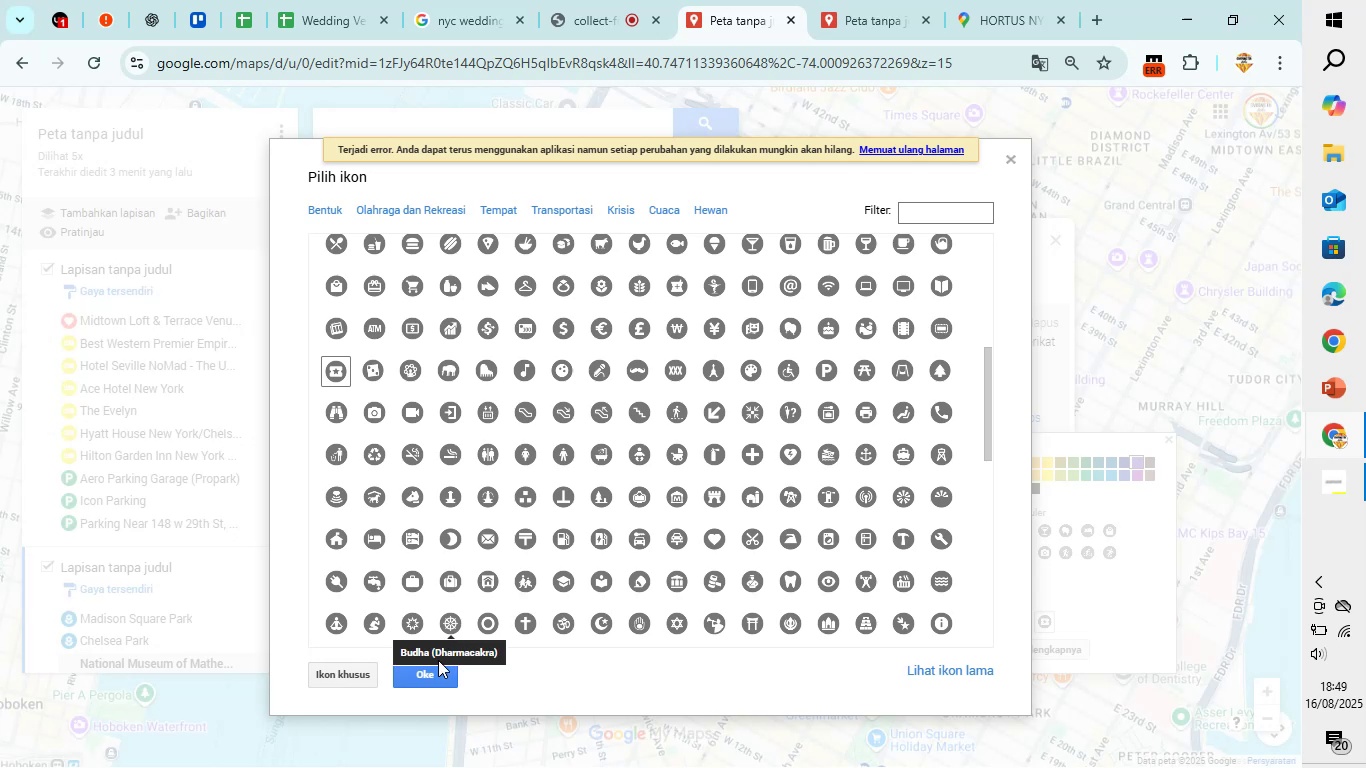 
left_click([428, 676])
 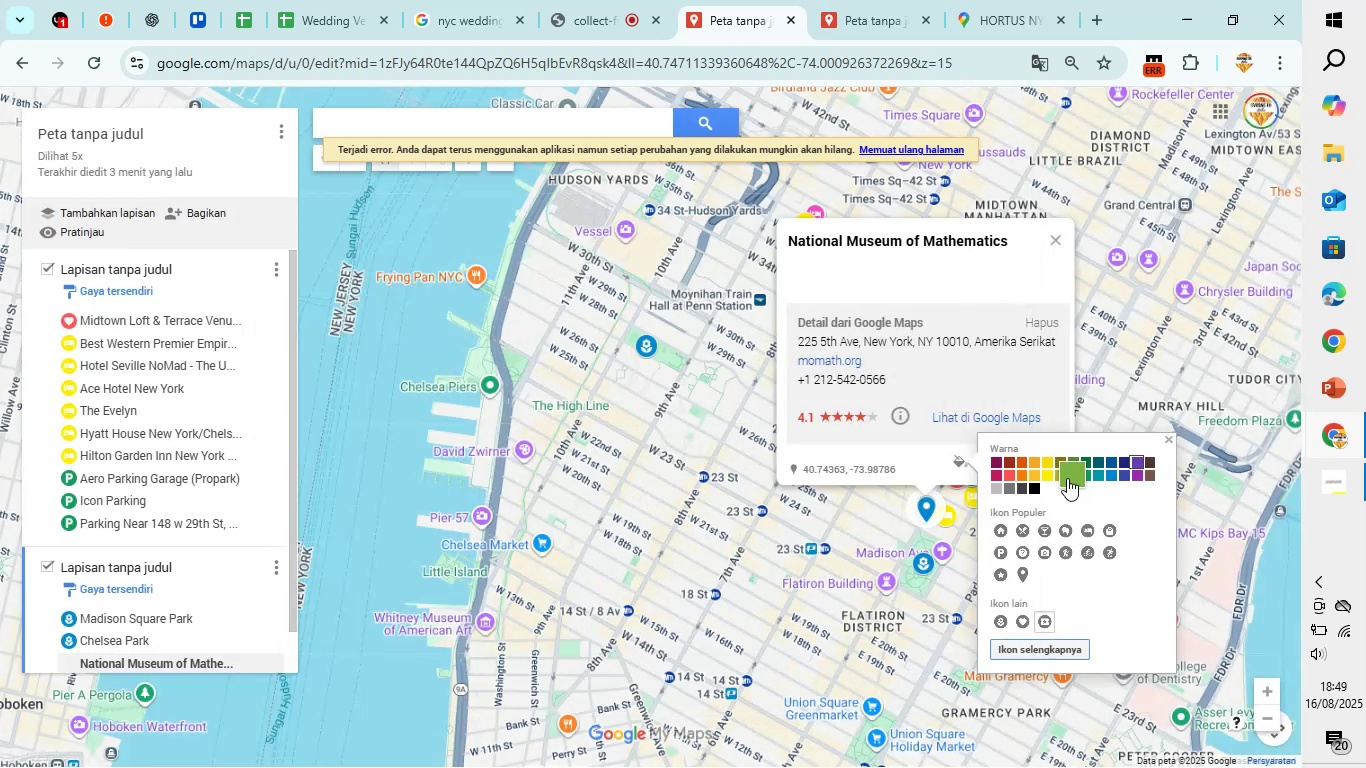 
mouse_move([1033, 479])
 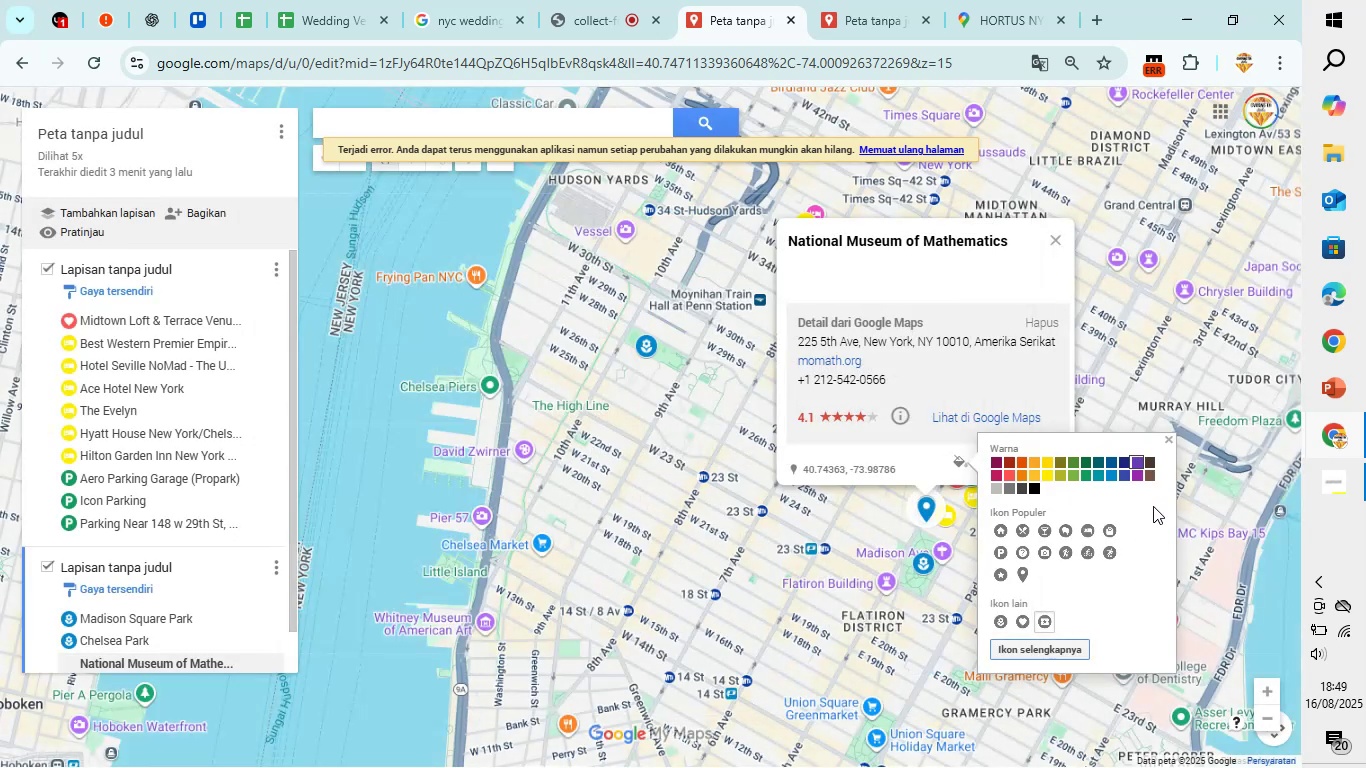 
left_click([1152, 478])
 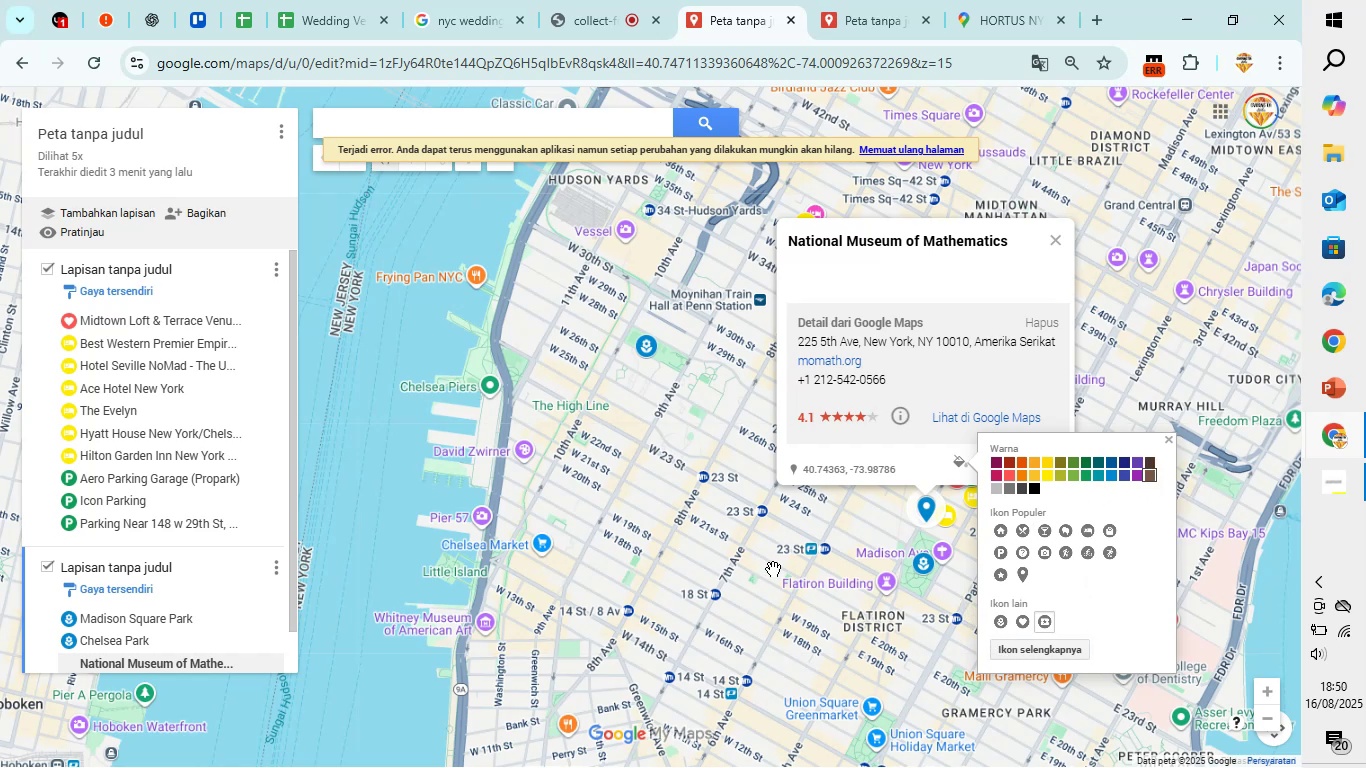 
left_click([765, 581])
 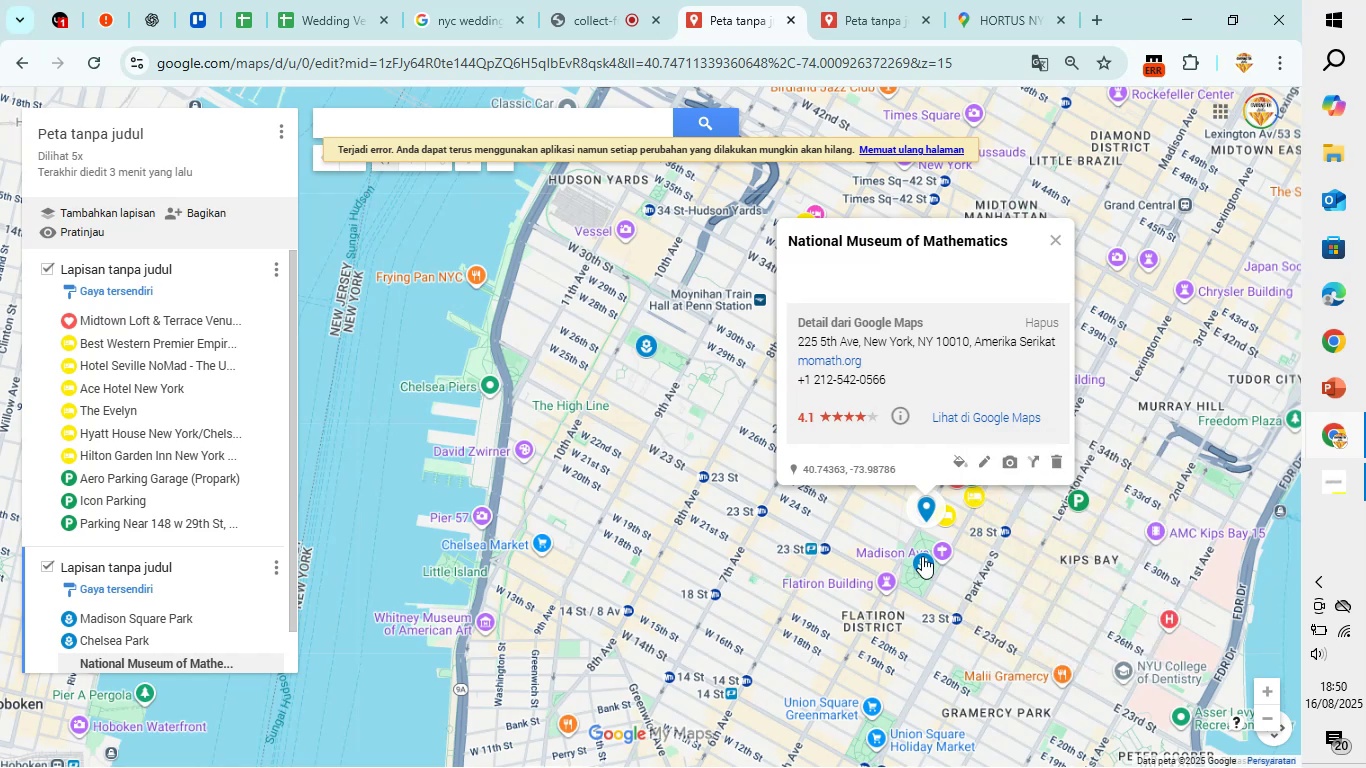 
scroll: coordinate [918, 545], scroll_direction: up, amount: 4.0
 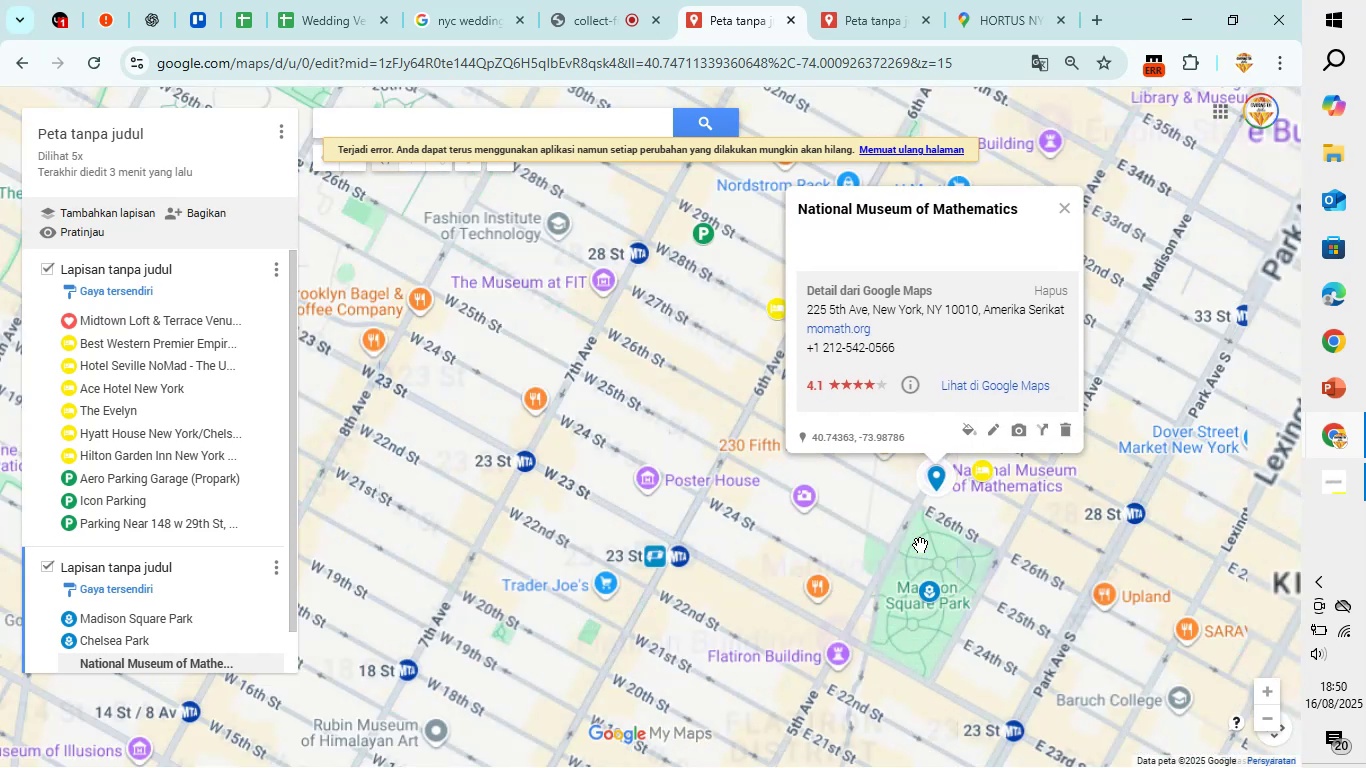 
scroll: coordinate [920, 519], scroll_direction: down, amount: 14.0
 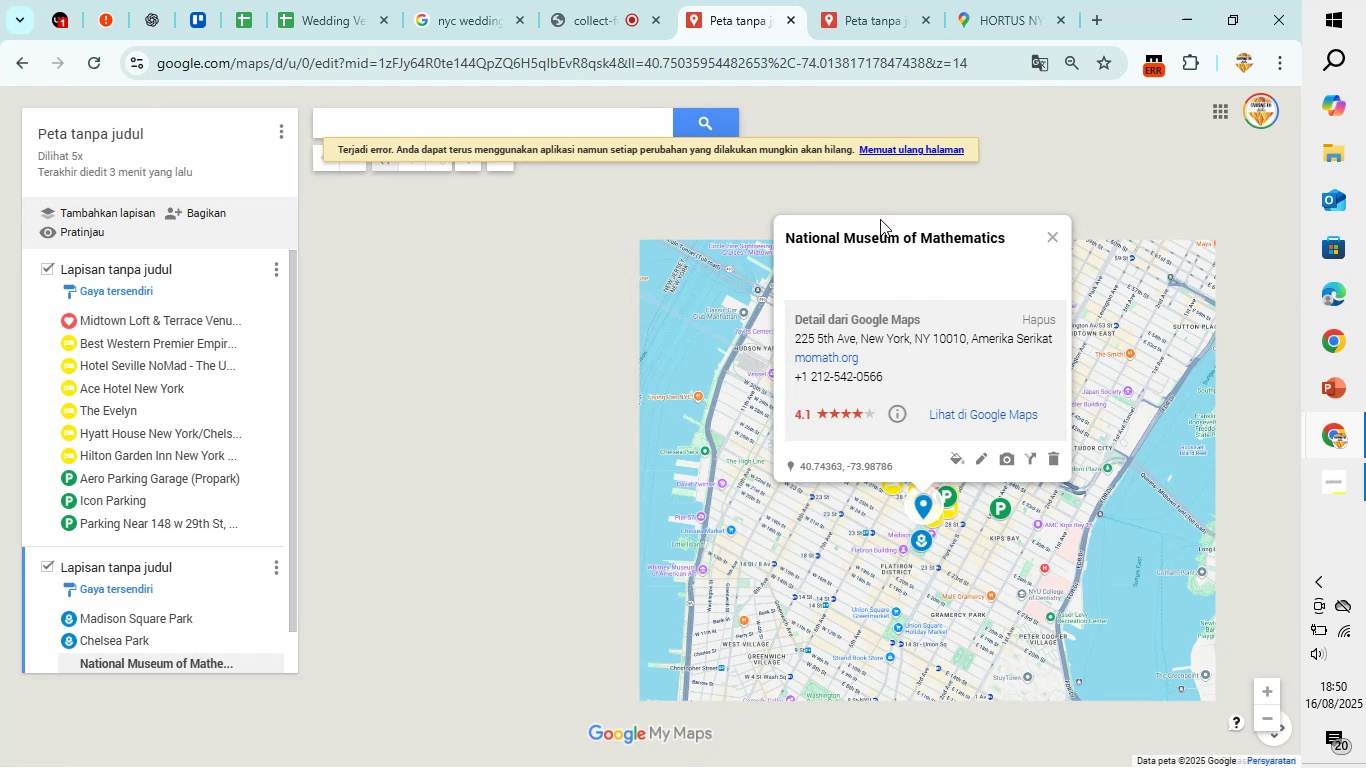 
left_click([893, 0])
 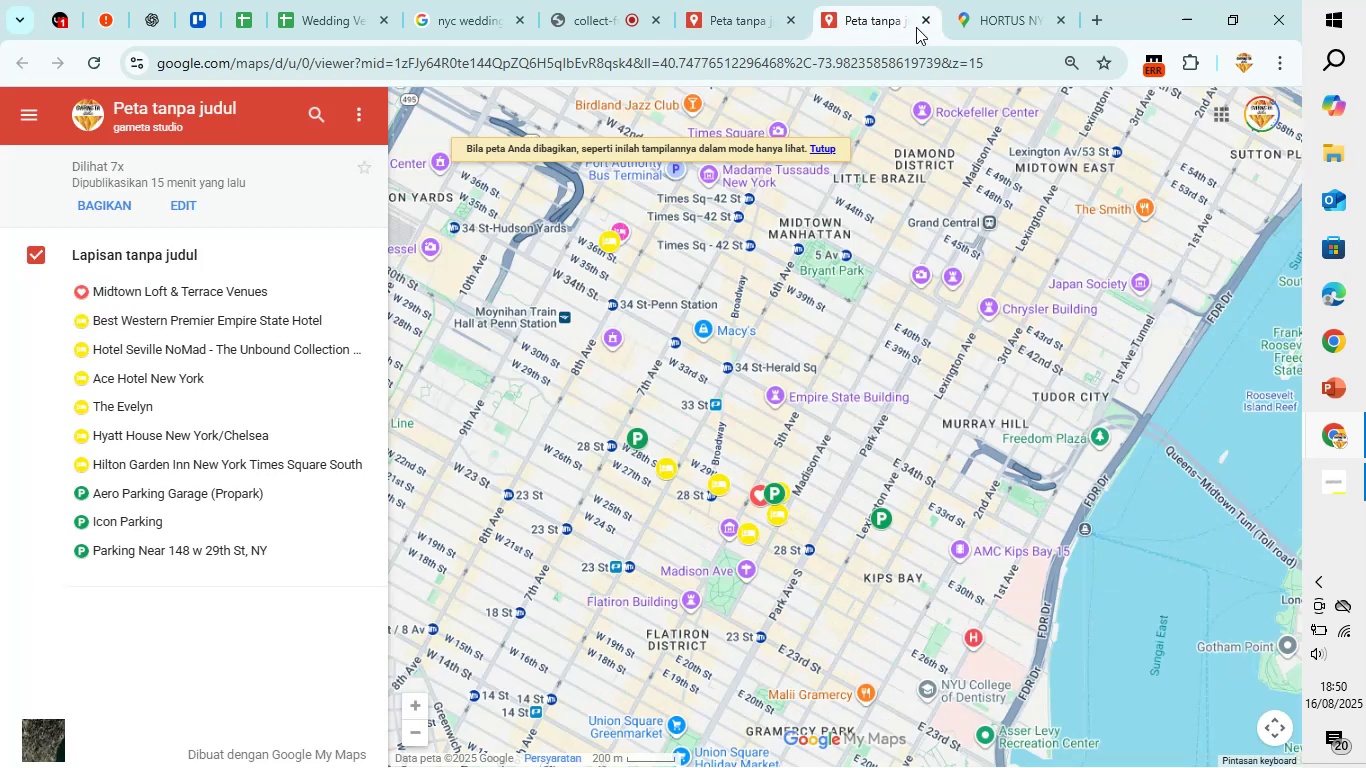 
left_click([934, 21])
 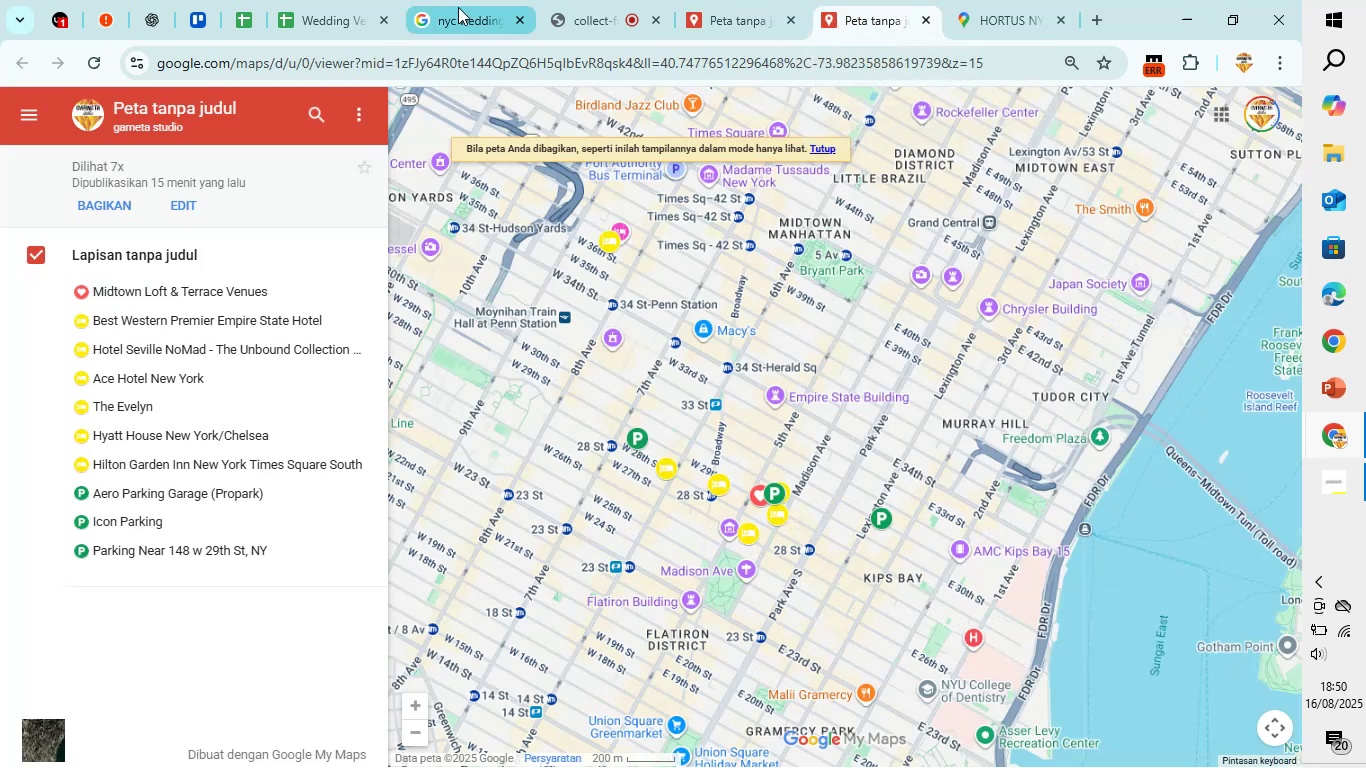 
left_click([458, 7])
 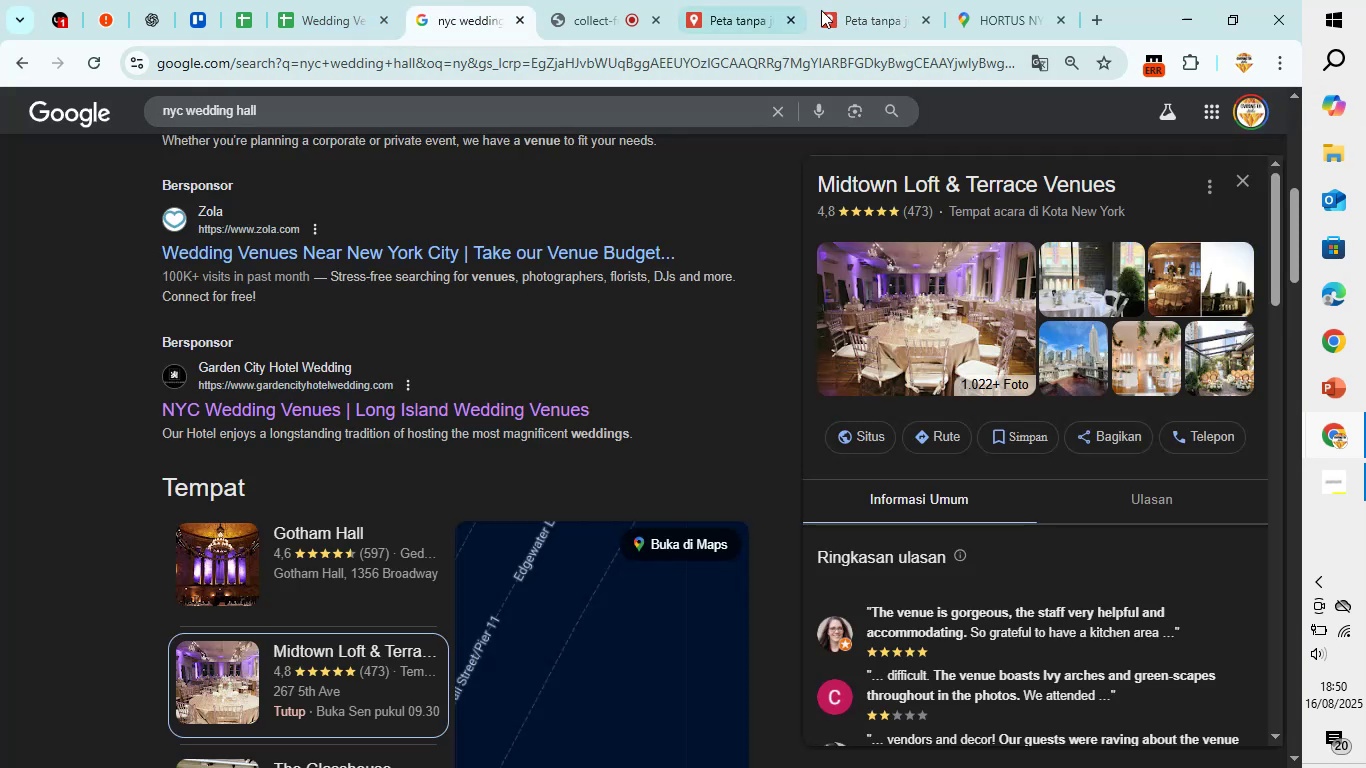 
left_click([974, 21])
 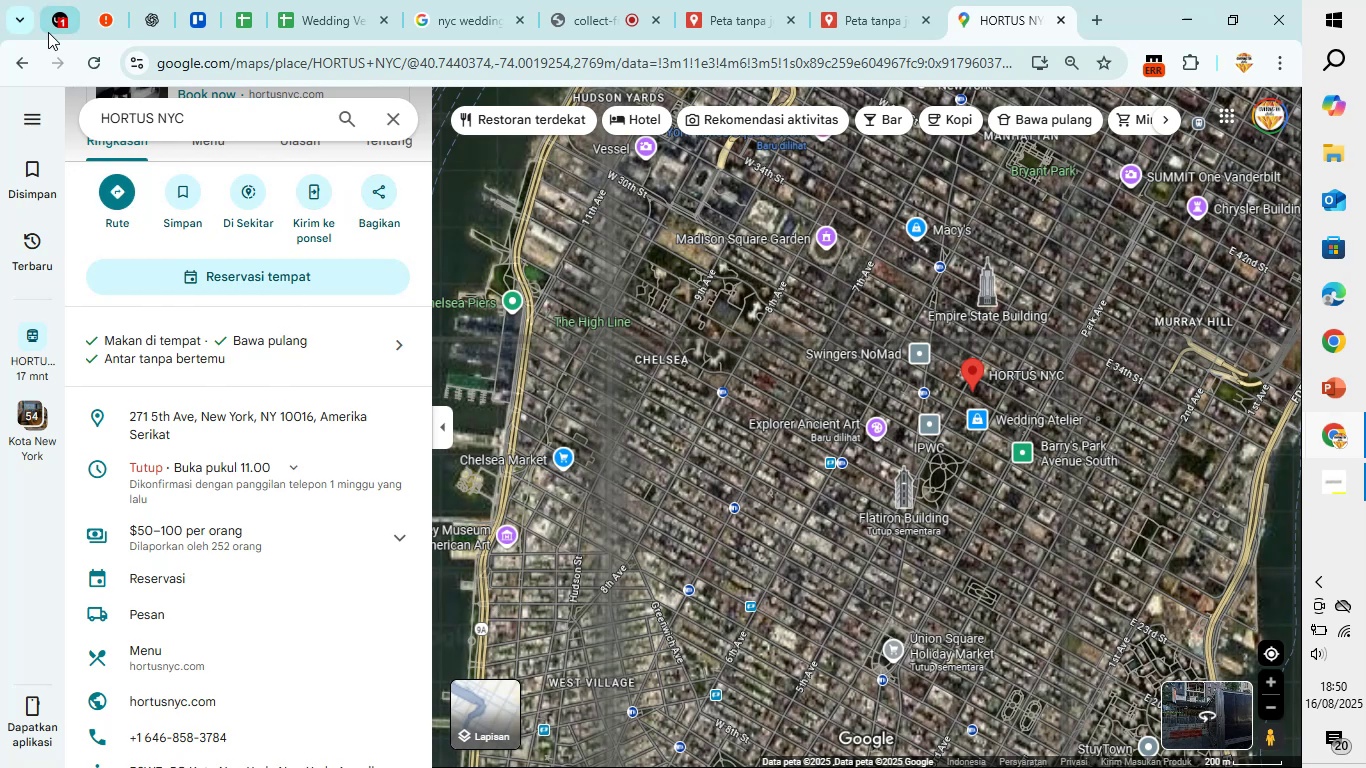 
left_click([107, 61])
 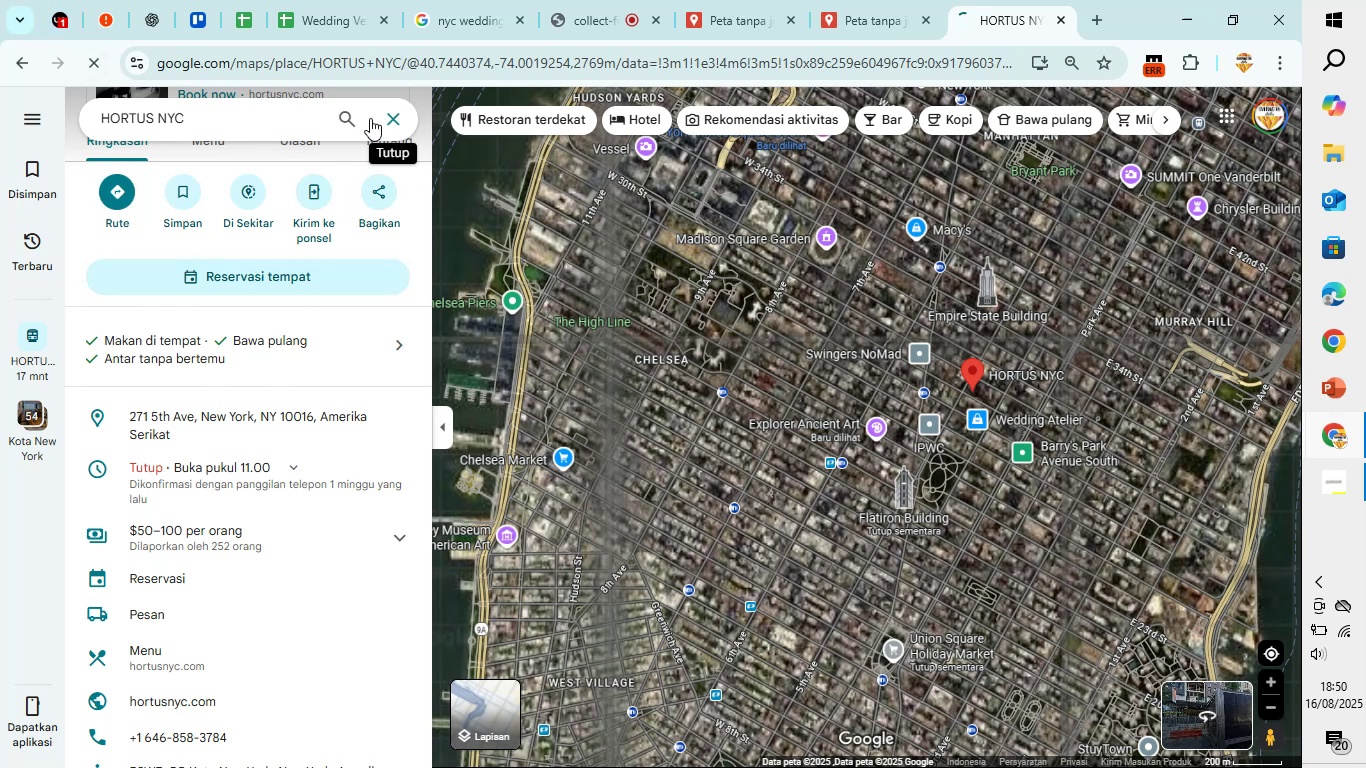 
wait(5.6)
 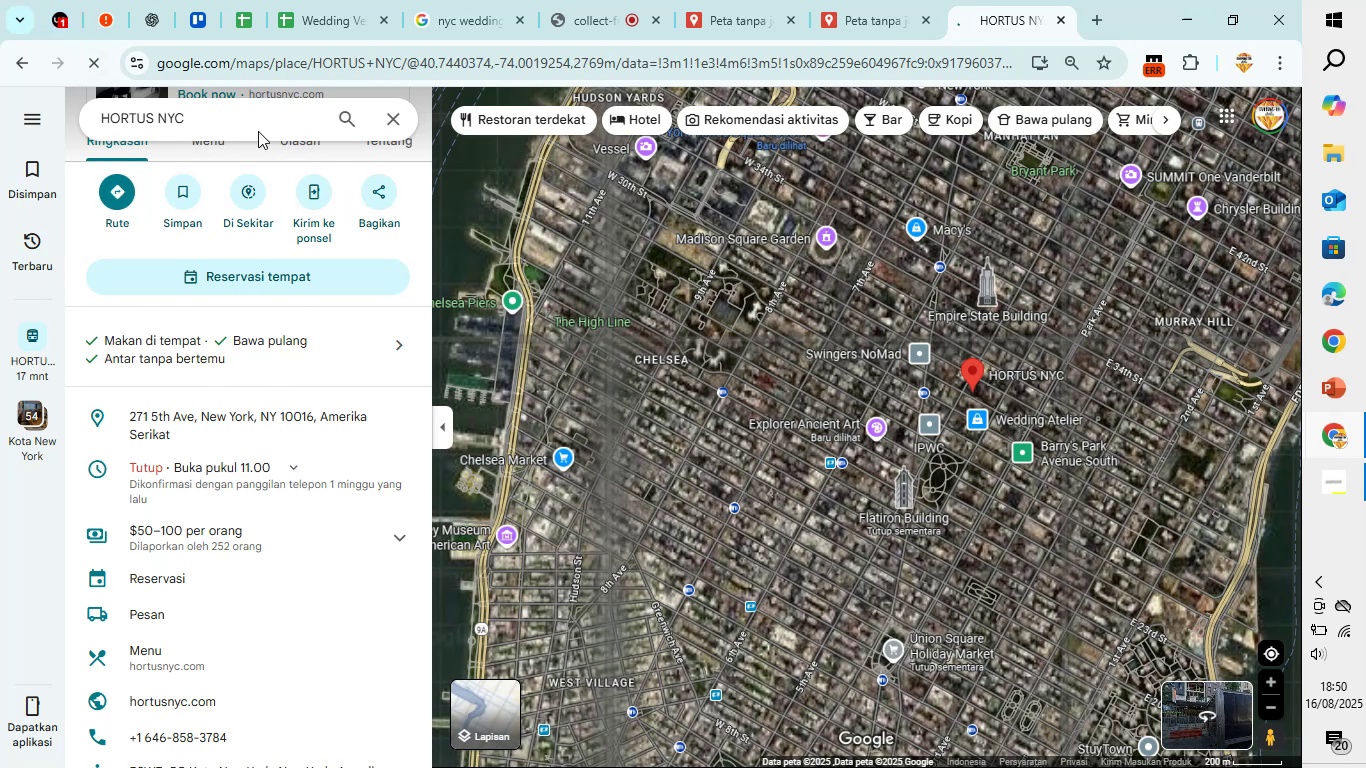 
left_click([389, 122])
 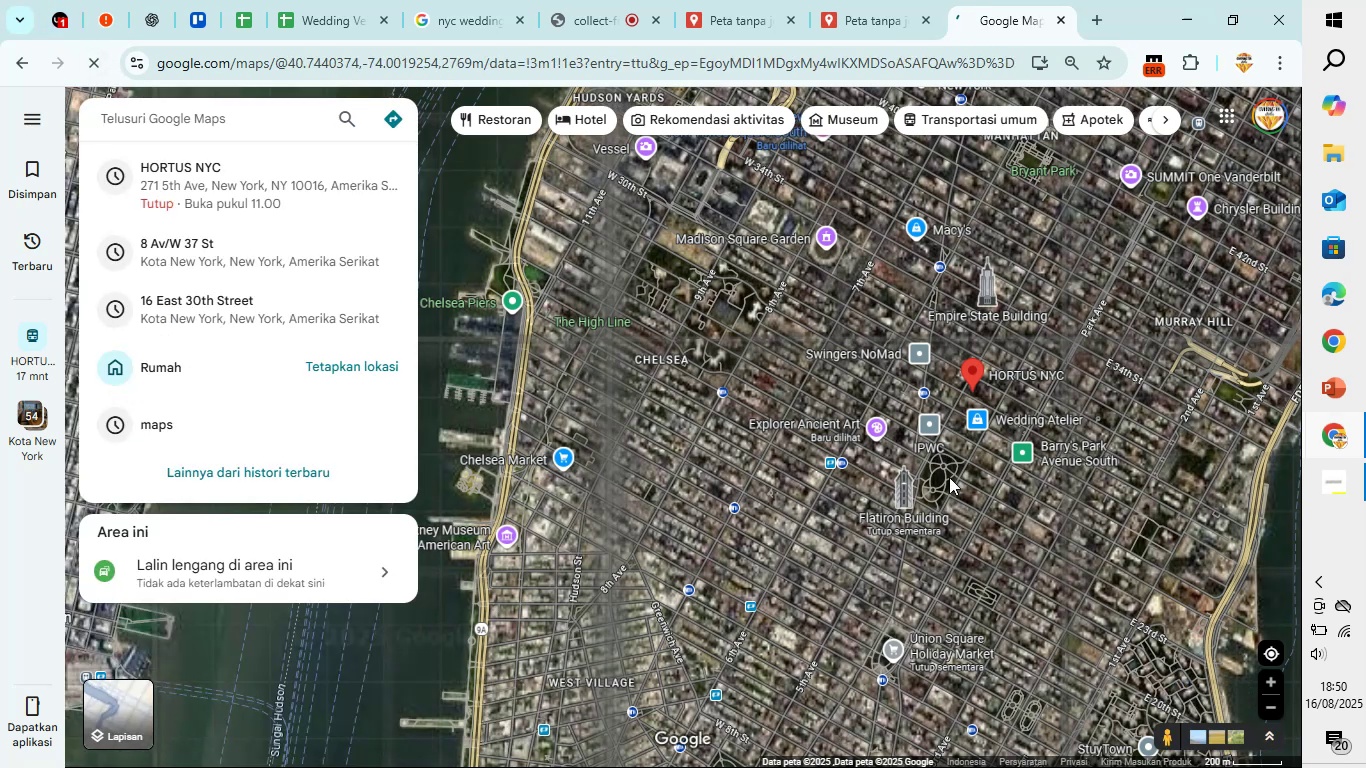 
left_click_drag(start_coordinate=[966, 507], to_coordinate=[891, 447])
 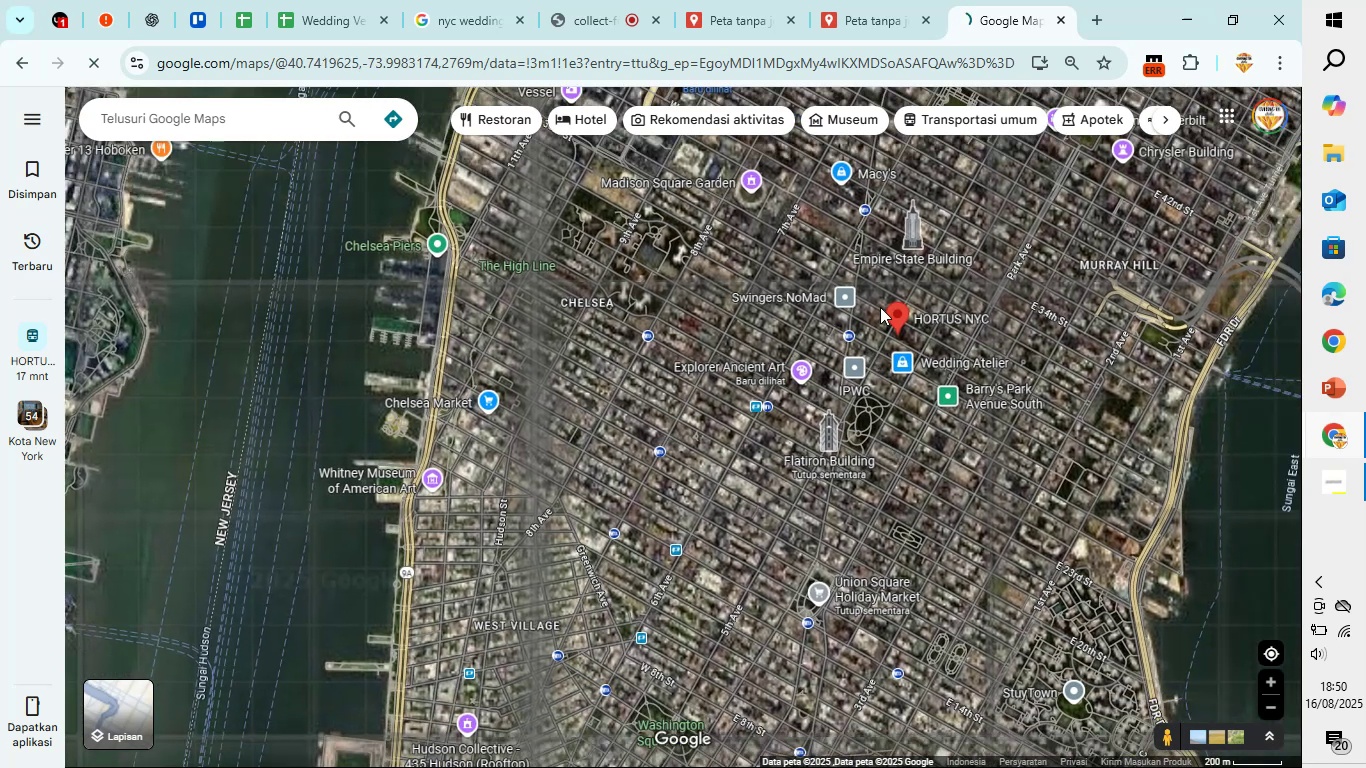 
scroll: coordinate [880, 305], scroll_direction: up, amount: 7.0
 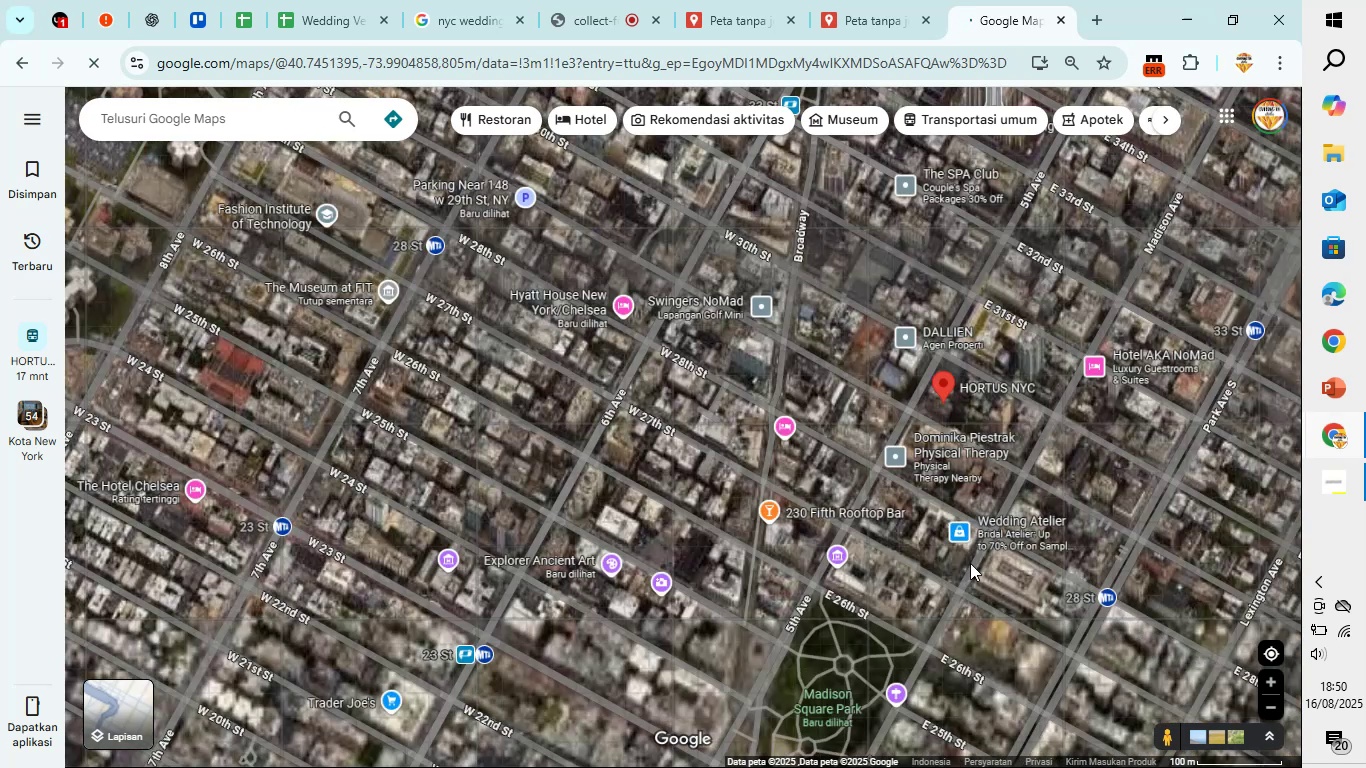 
left_click_drag(start_coordinate=[964, 585], to_coordinate=[885, 334])
 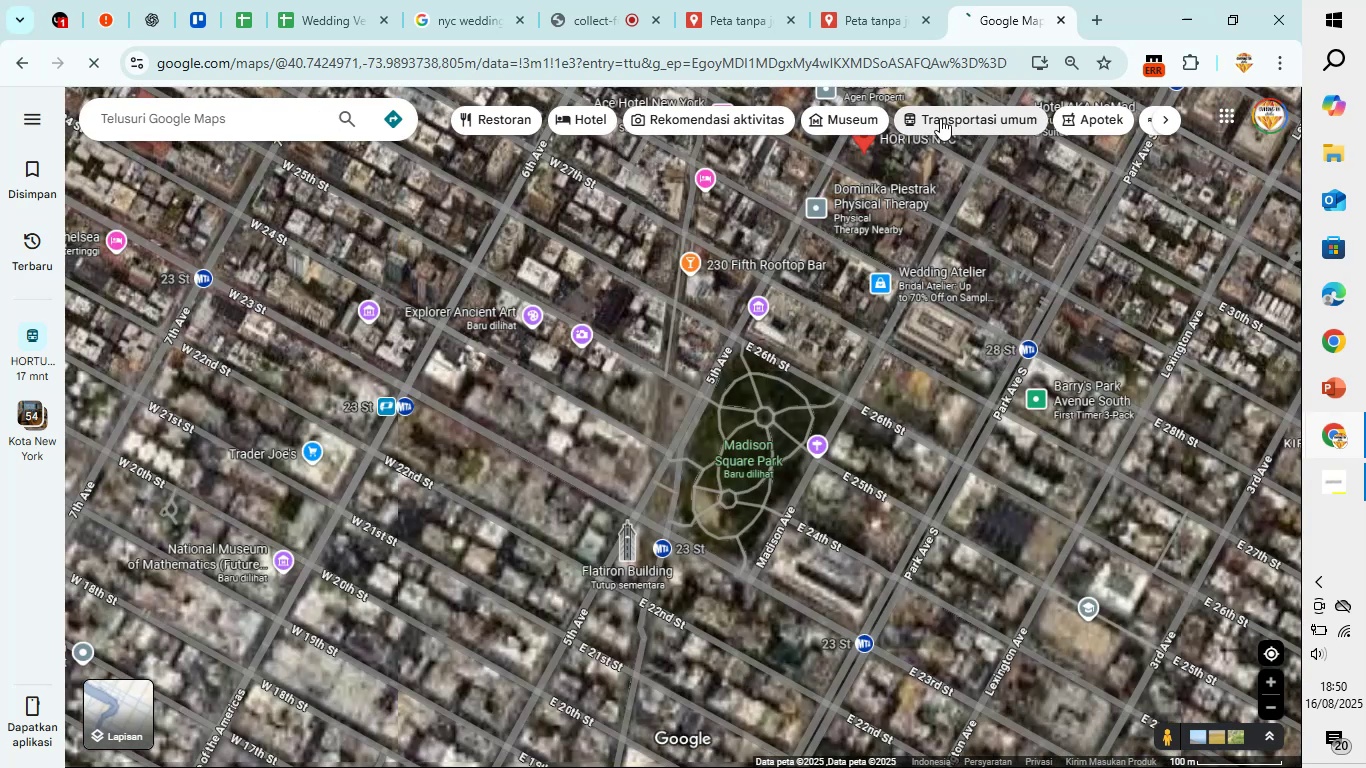 
wait(8.15)
 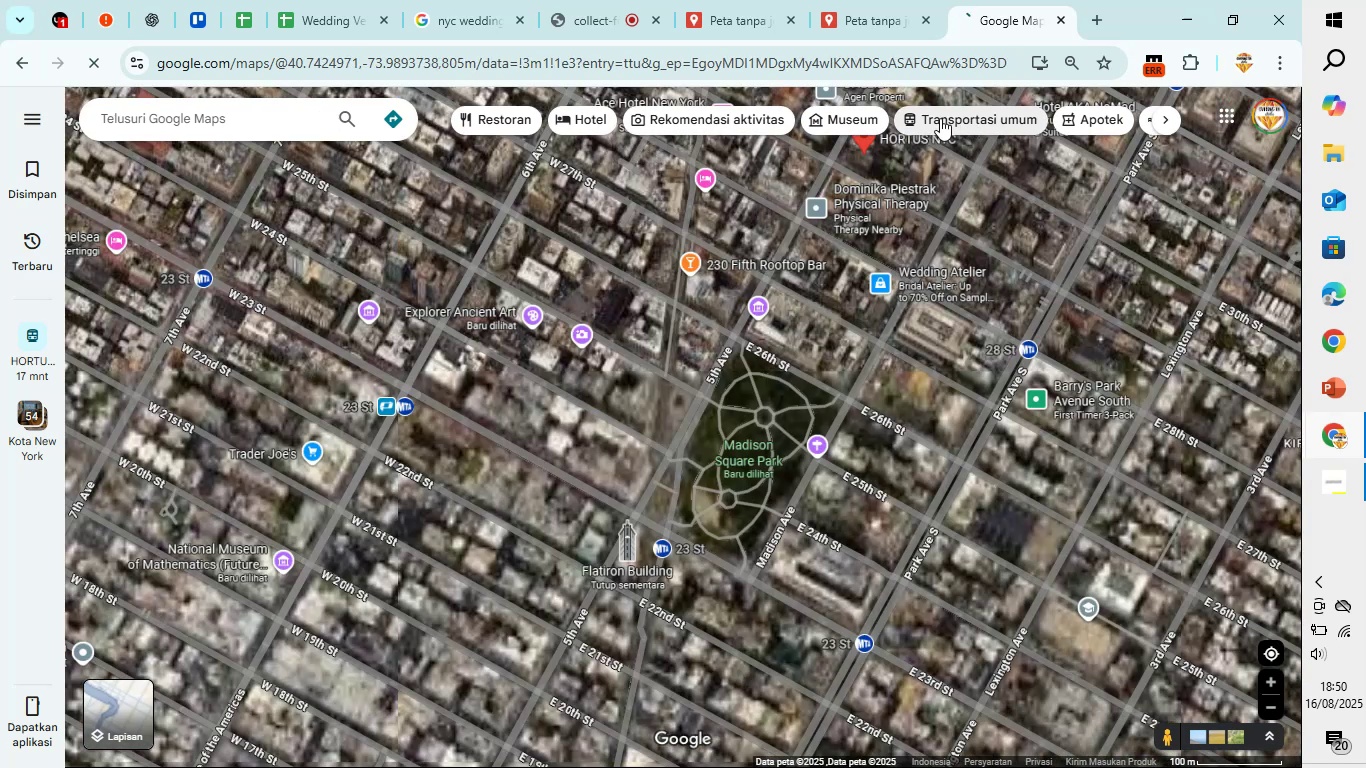 
double_click([156, 514])
 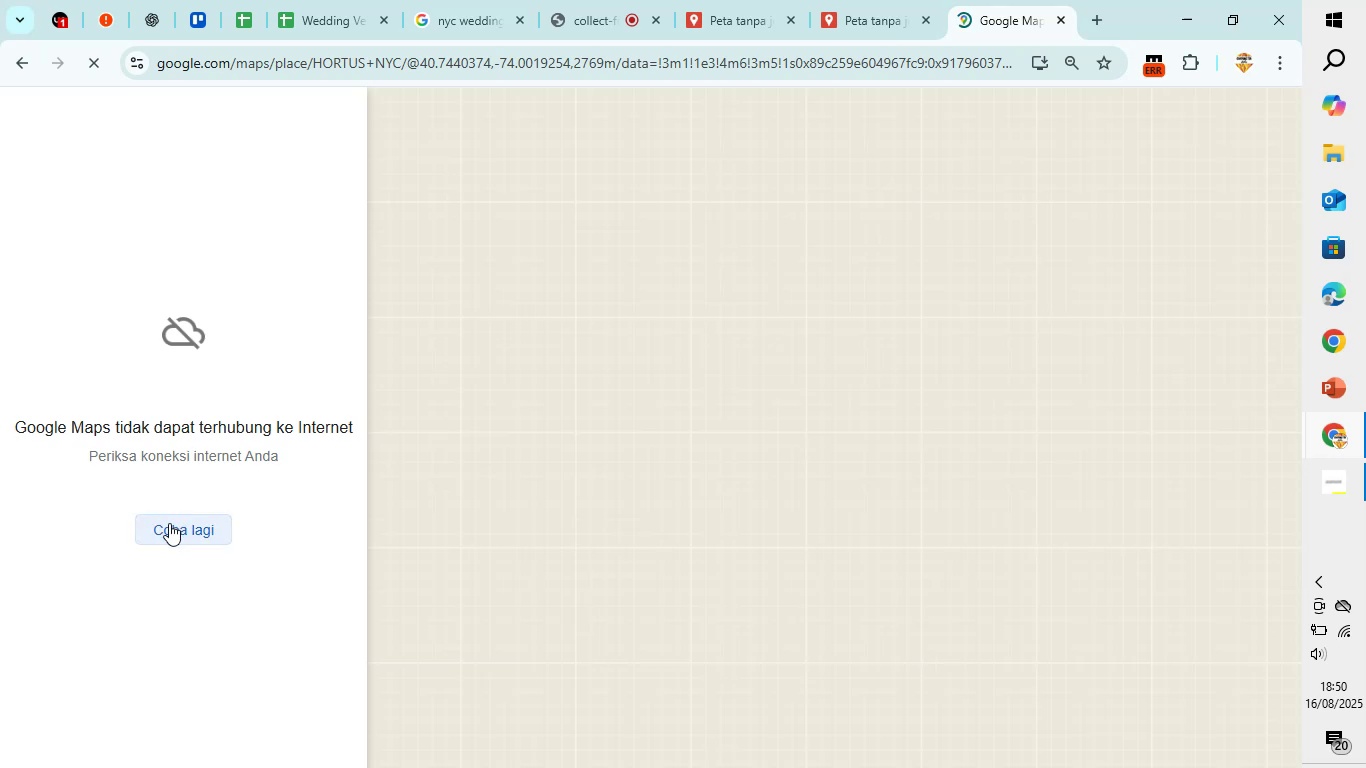 
double_click([169, 523])
 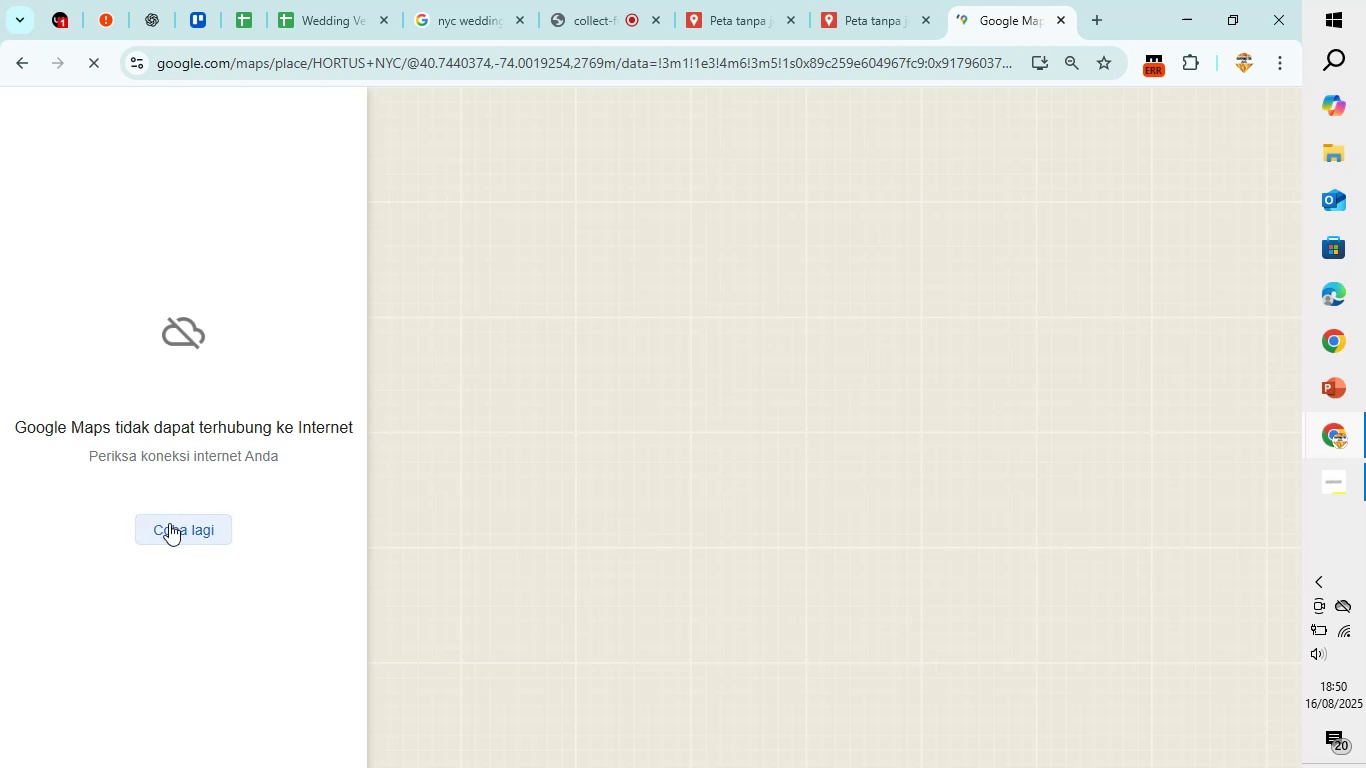 
triple_click([169, 523])
 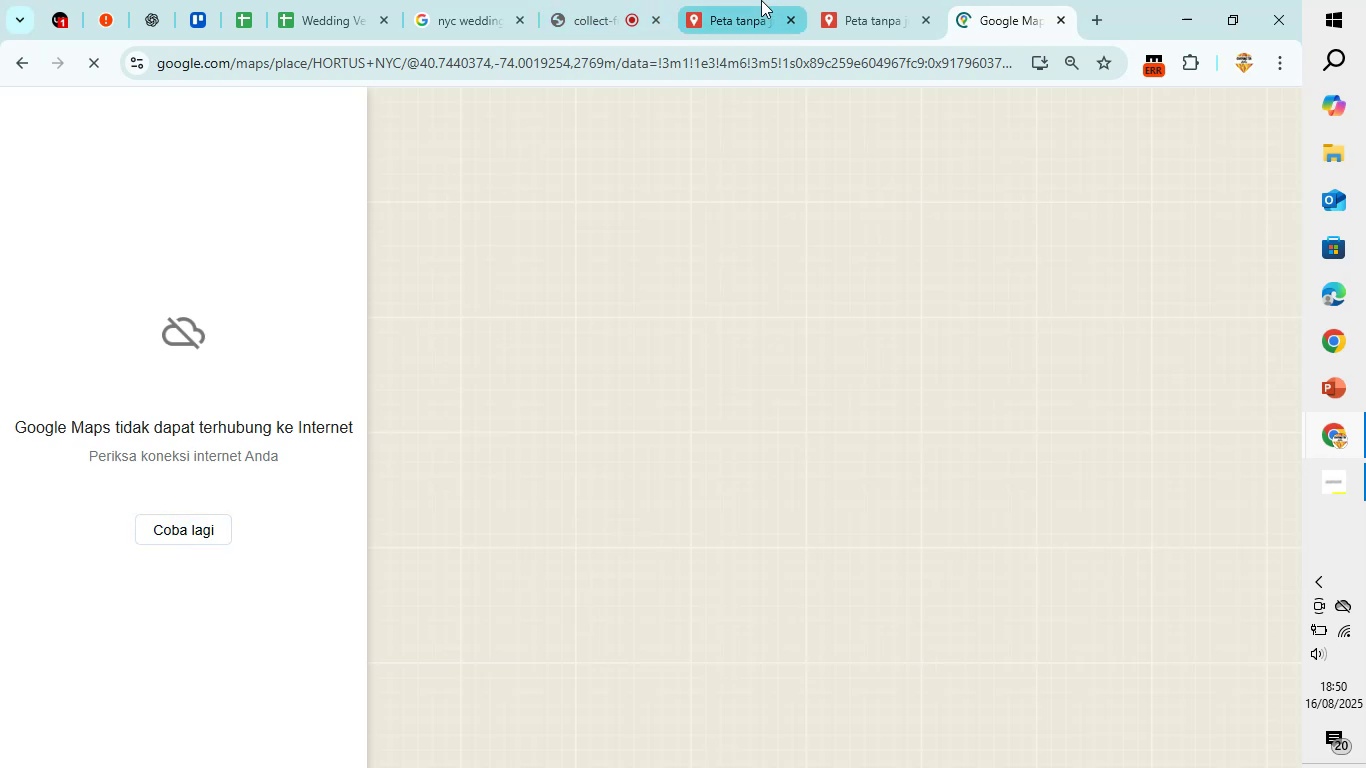 
left_click([761, 0])
 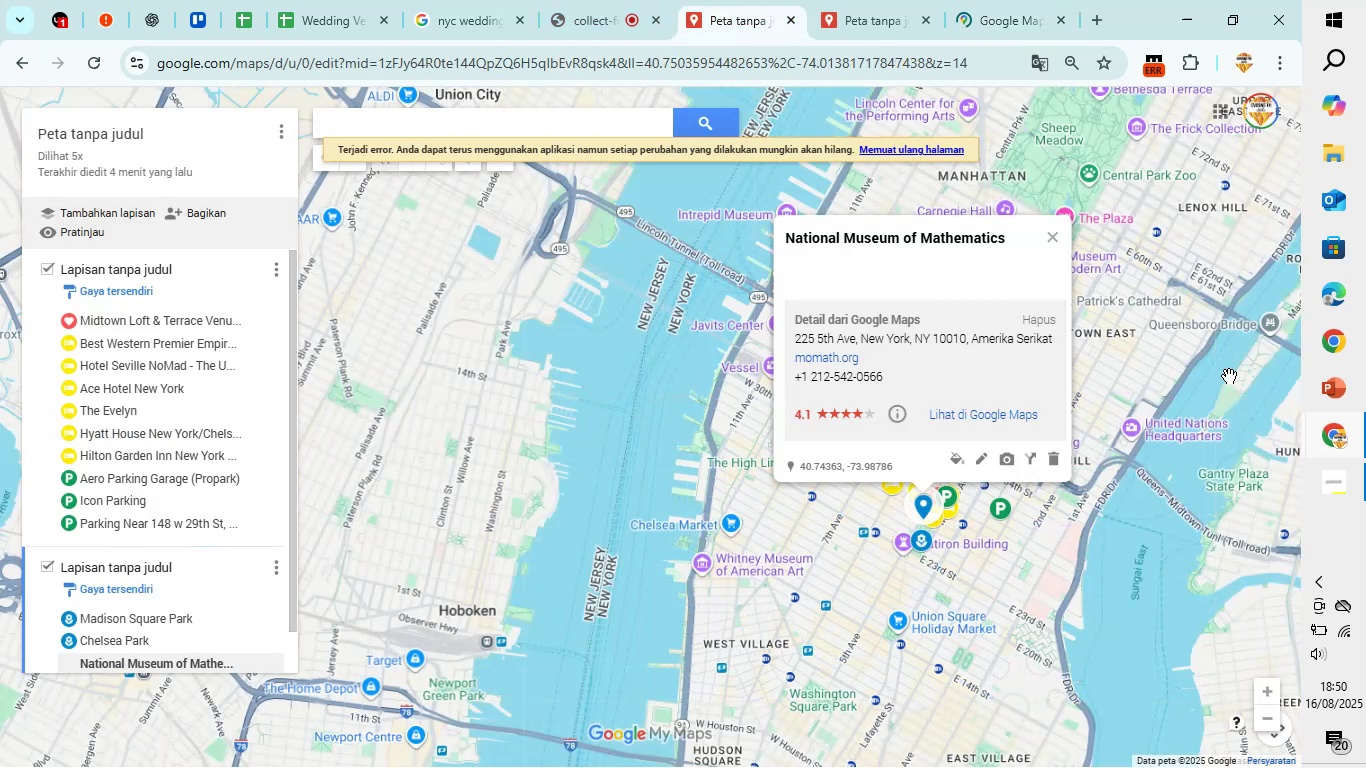 
wait(9.89)
 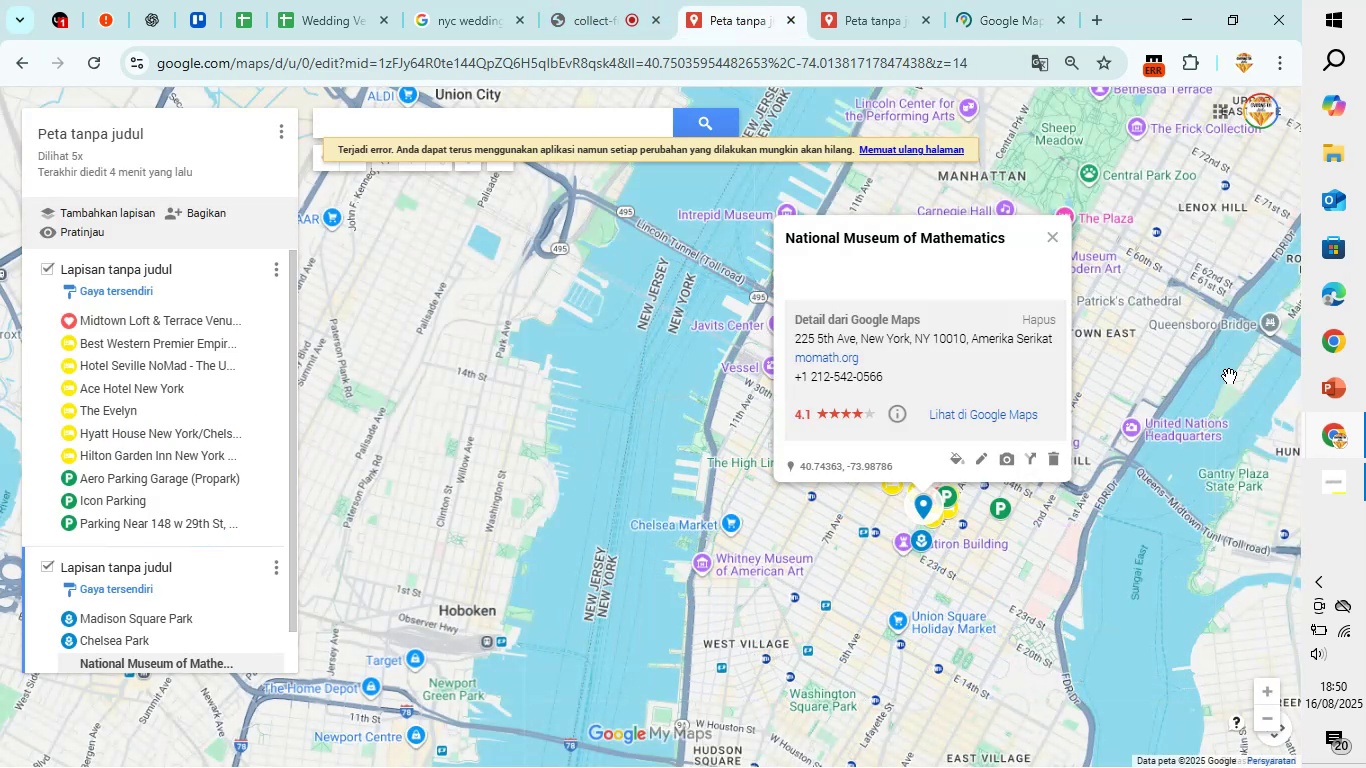 
scroll: coordinate [761, 447], scroll_direction: up, amount: 4.0
 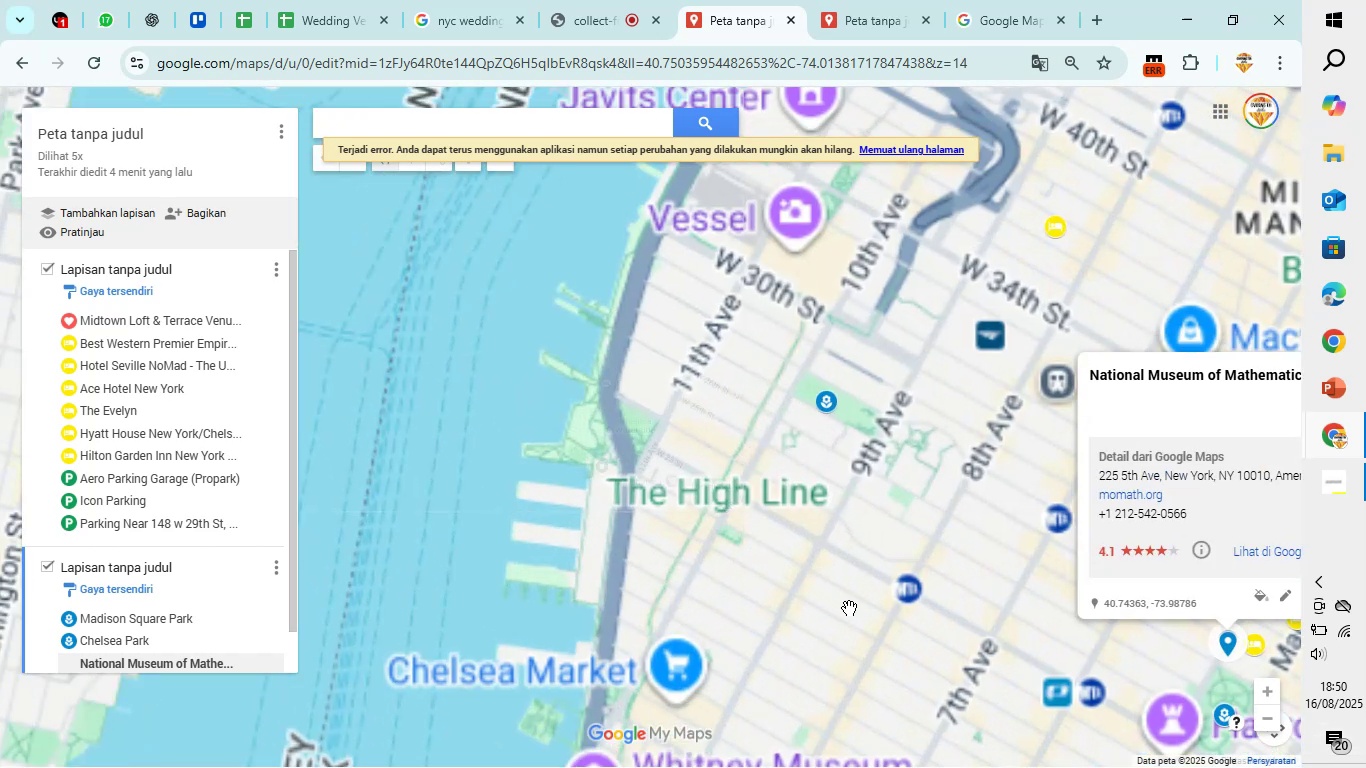 
left_click_drag(start_coordinate=[864, 624], to_coordinate=[455, 338])
 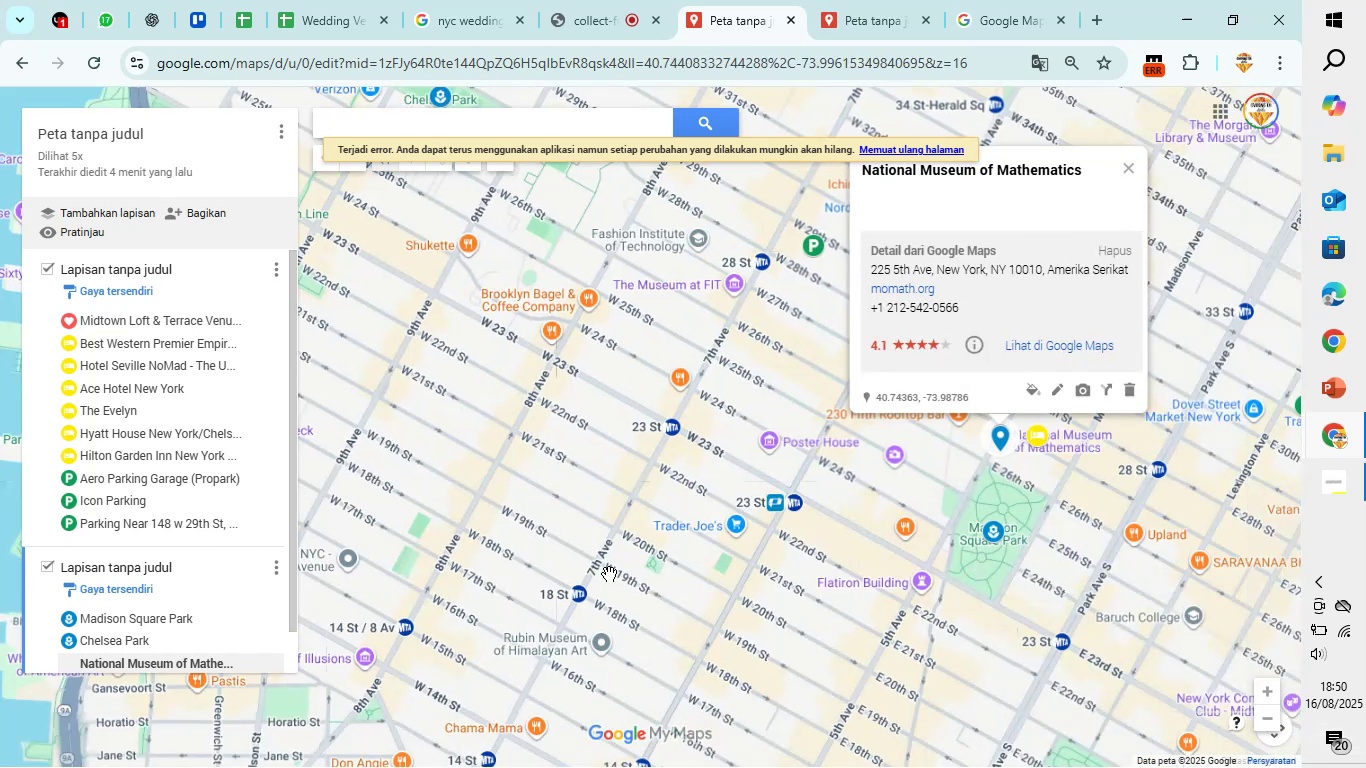 
left_click_drag(start_coordinate=[614, 586], to_coordinate=[594, 498])
 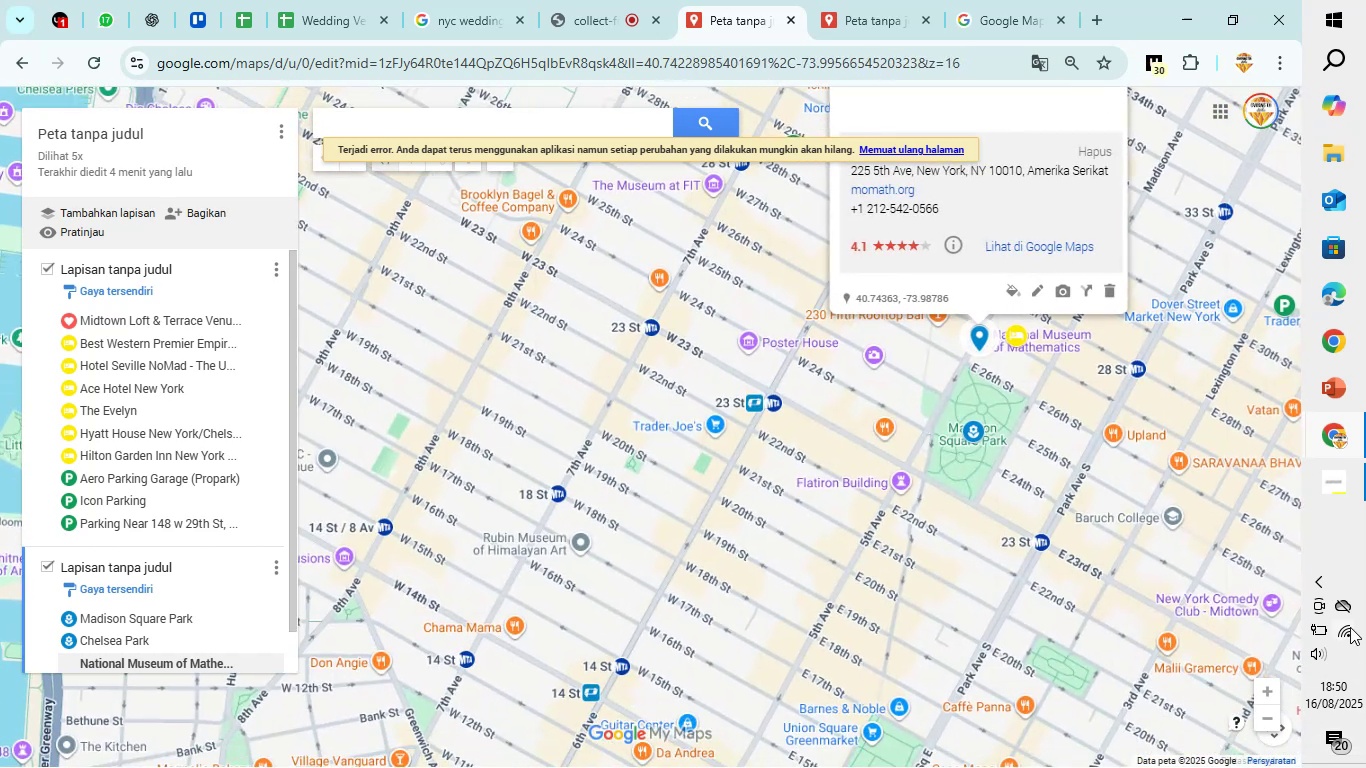 
left_click([1350, 627])
 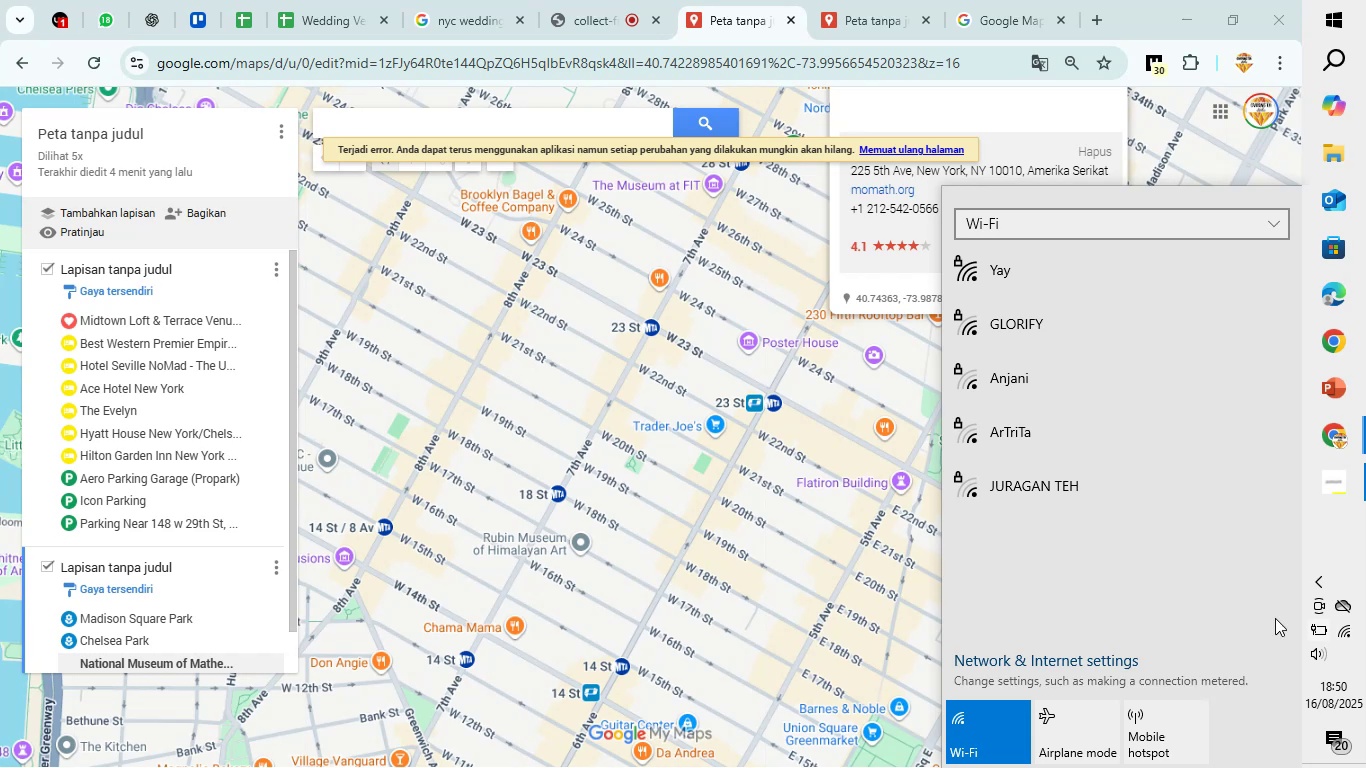 
wait(5.61)
 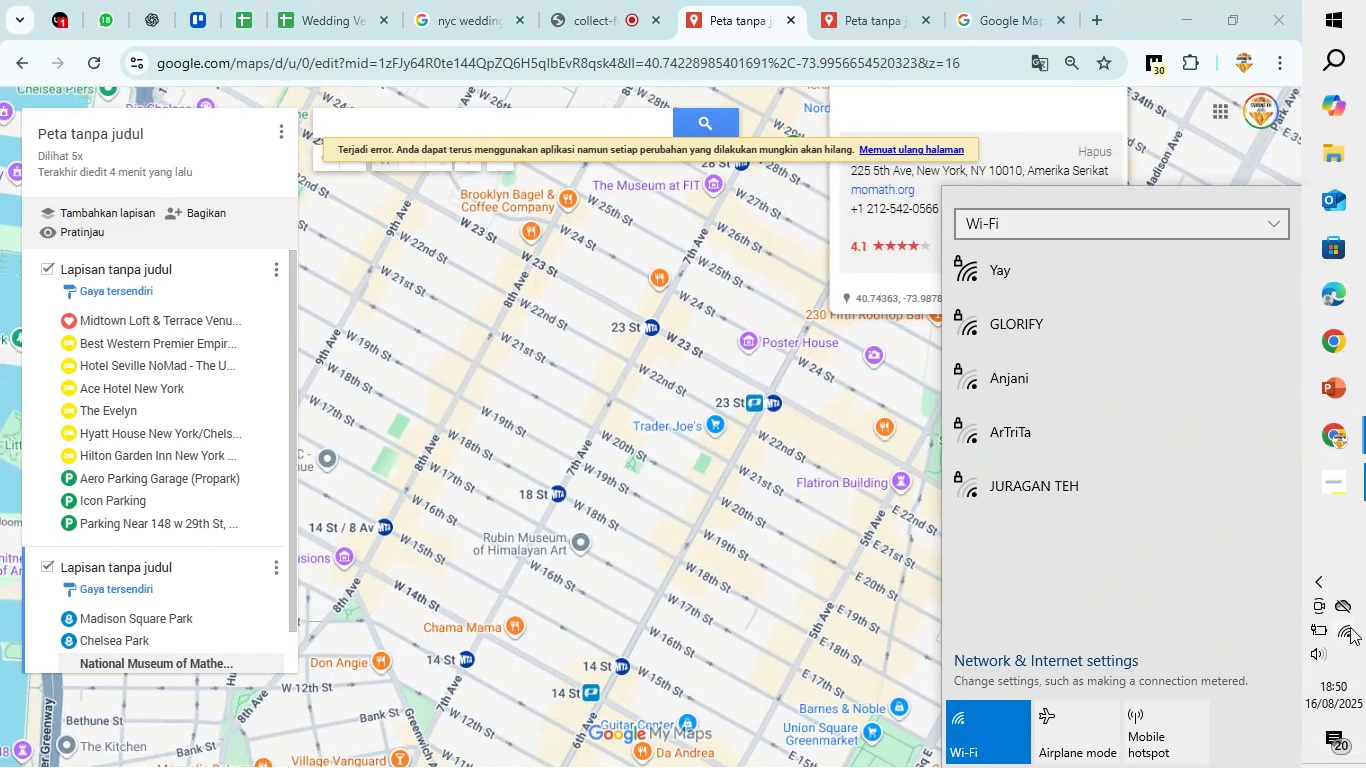 
left_click([495, 370])
 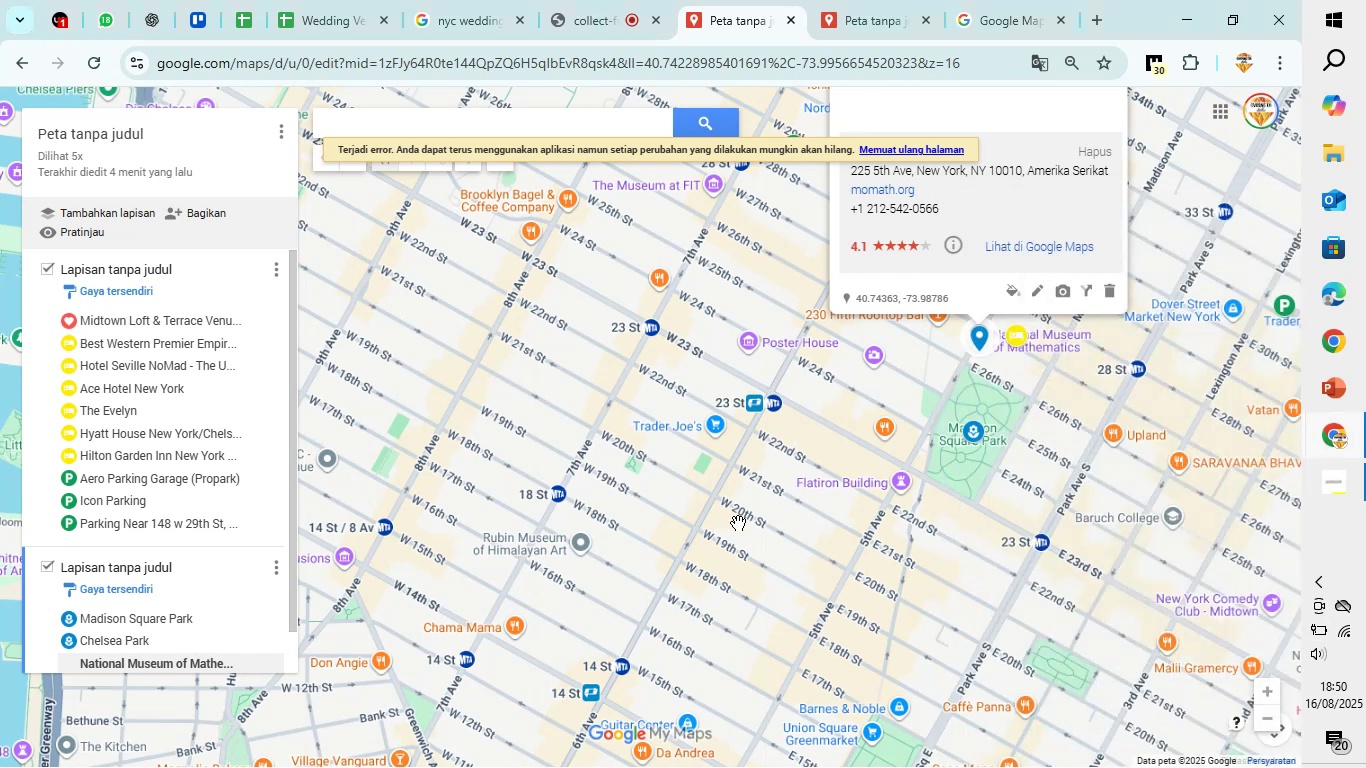 
left_click_drag(start_coordinate=[738, 517], to_coordinate=[650, 481])
 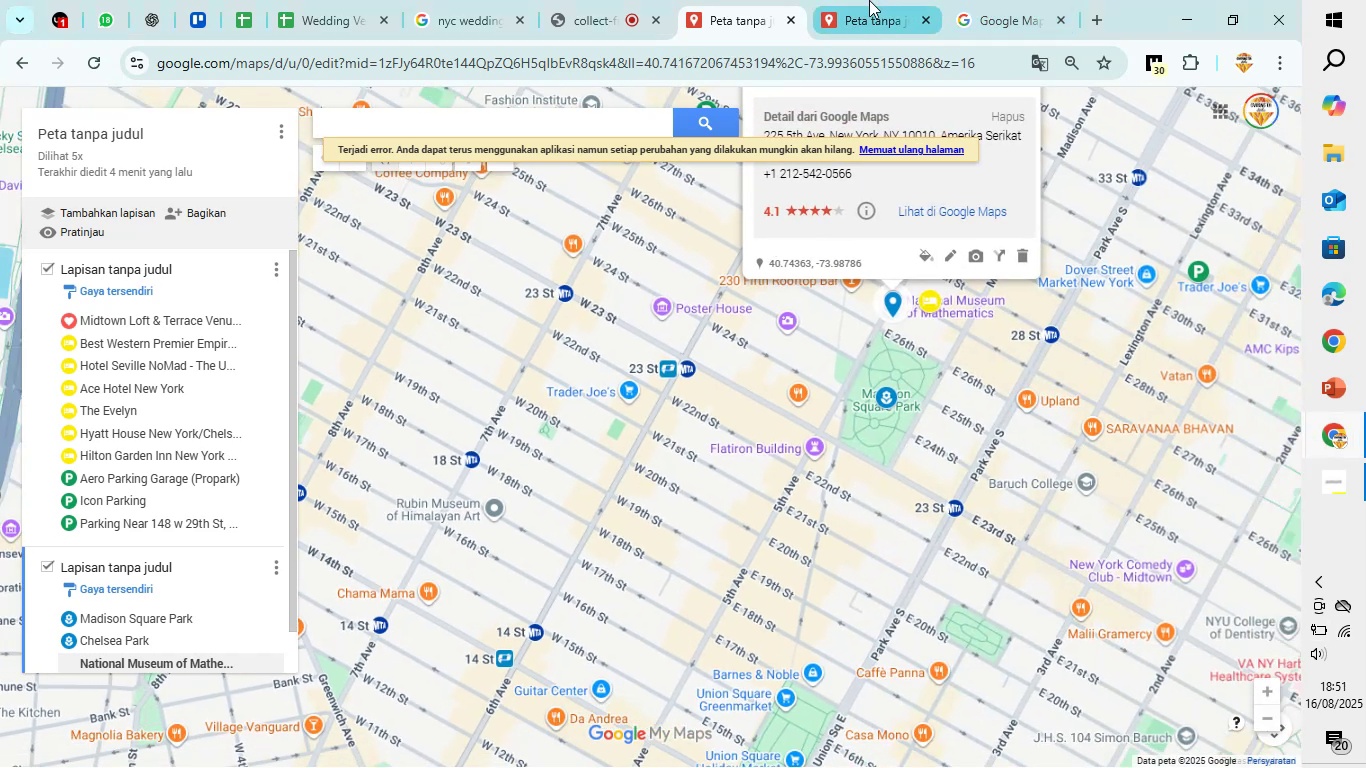 
left_click([1008, 0])
 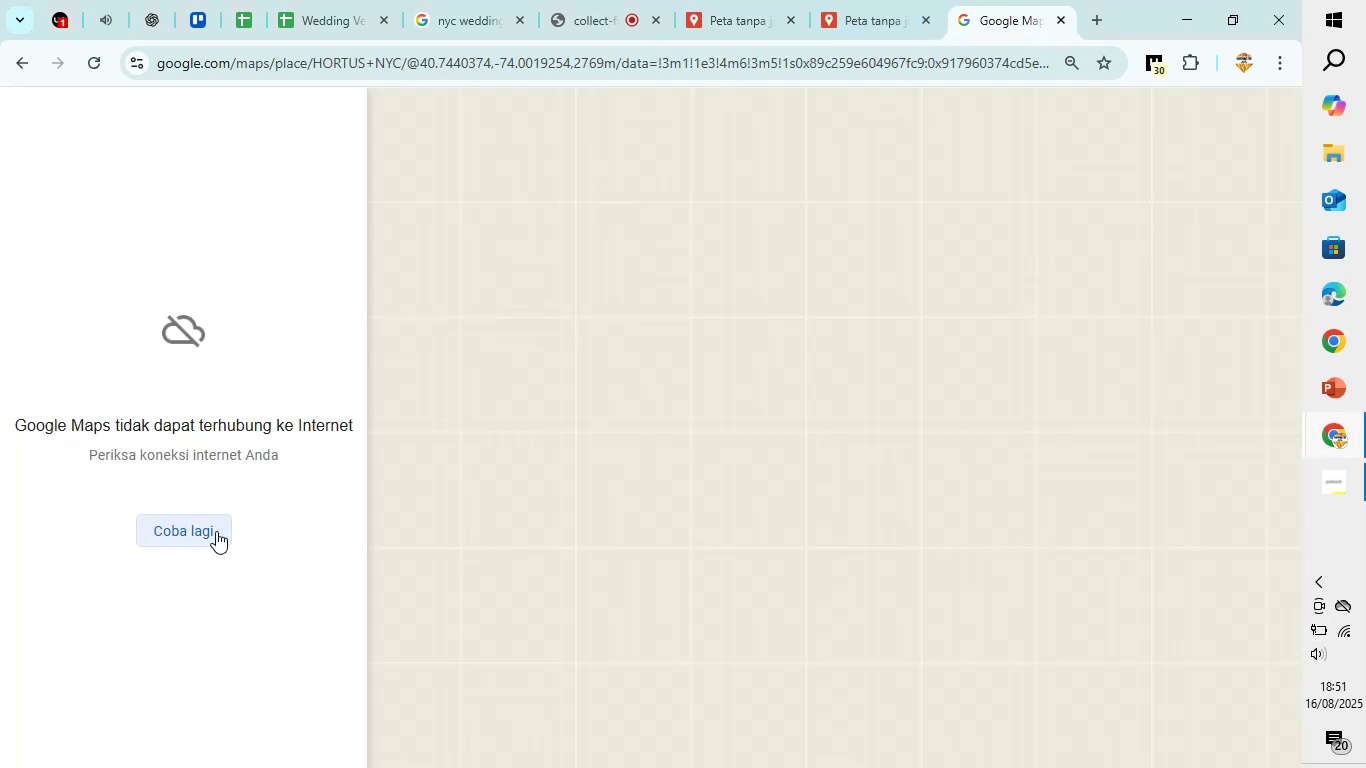 
double_click([216, 531])
 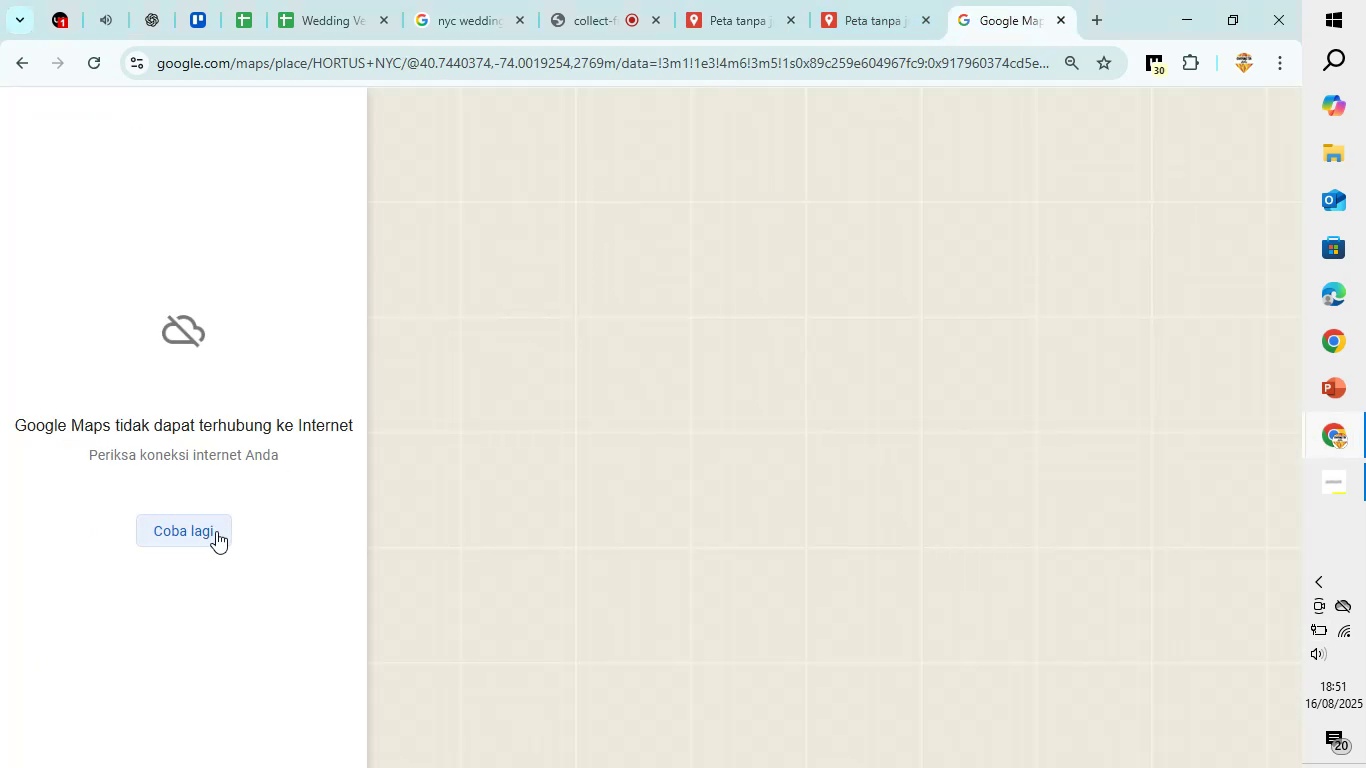 
triple_click([216, 531])
 